 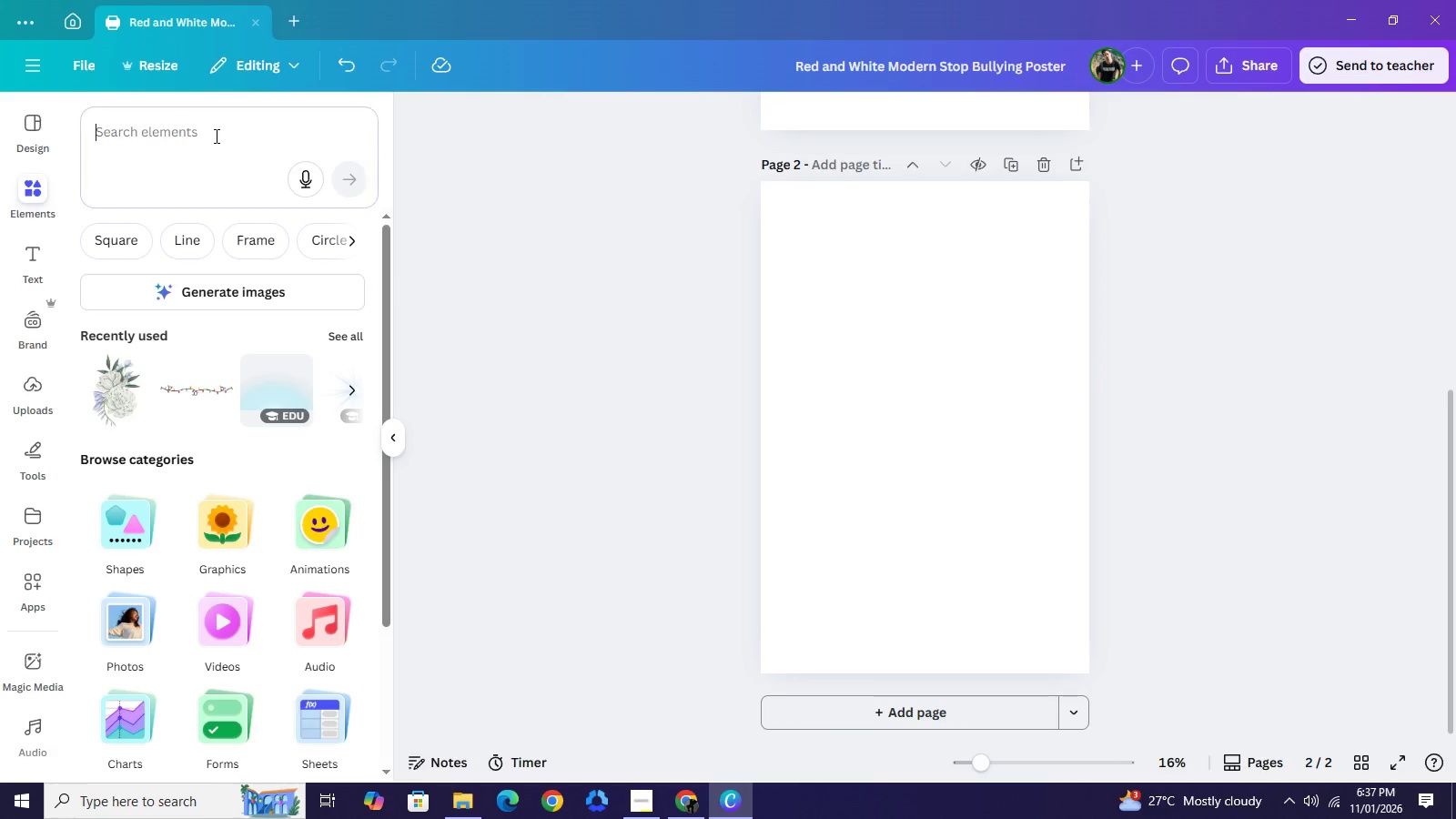 
left_click([215, 136])
 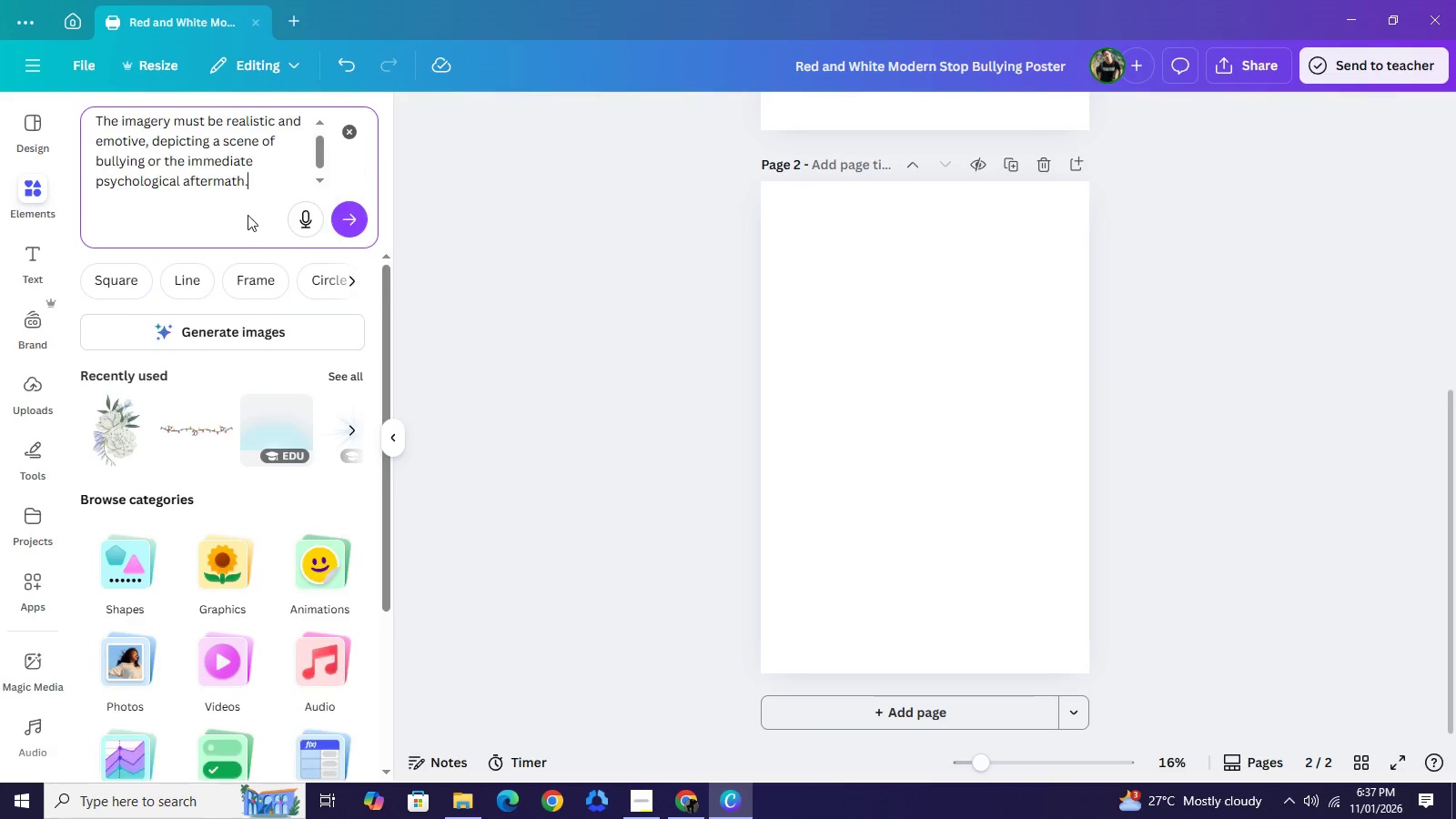 
key(Control+ControlLeft)
 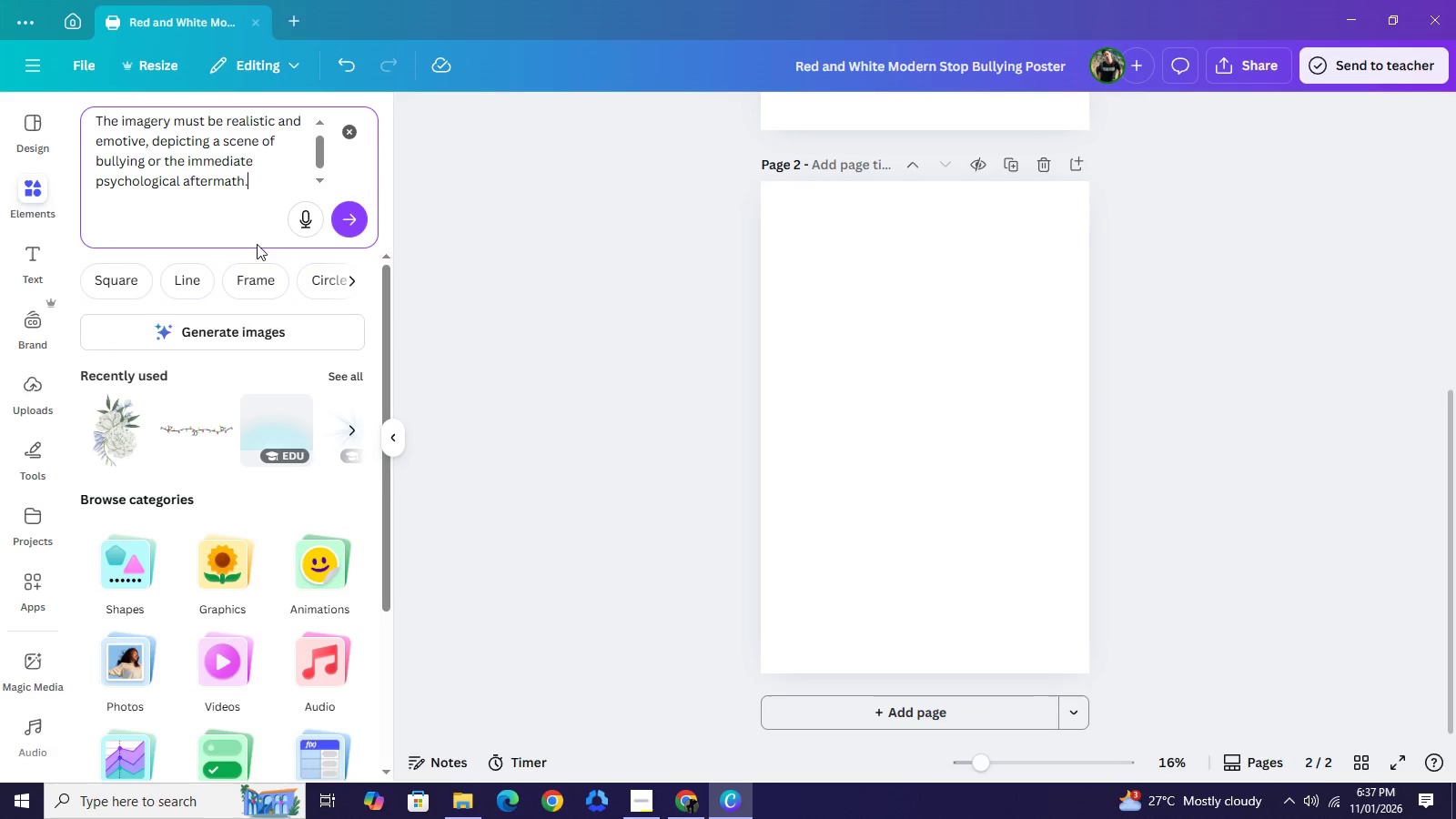 
key(Control+V)
 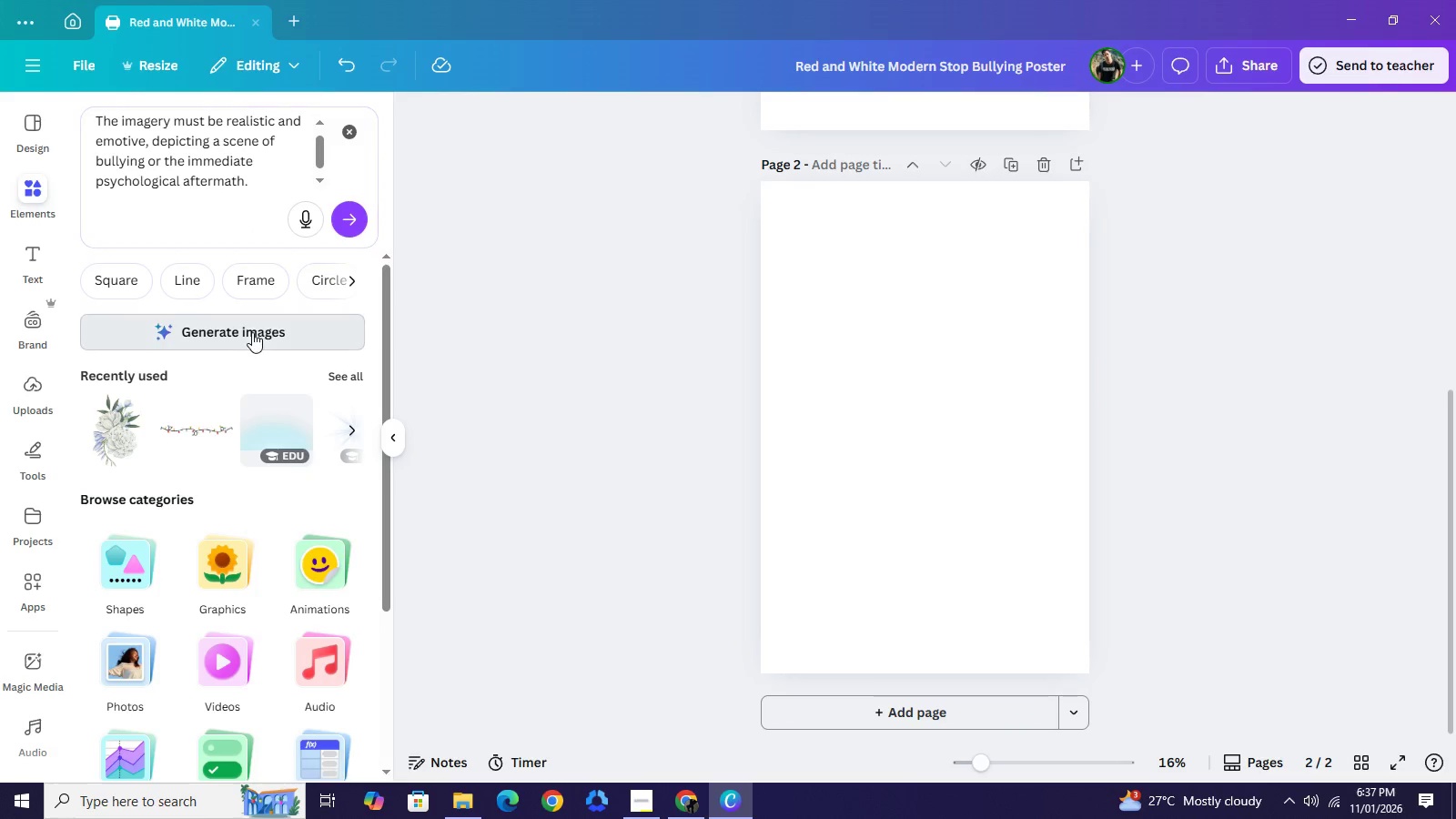 
left_click([252, 332])
 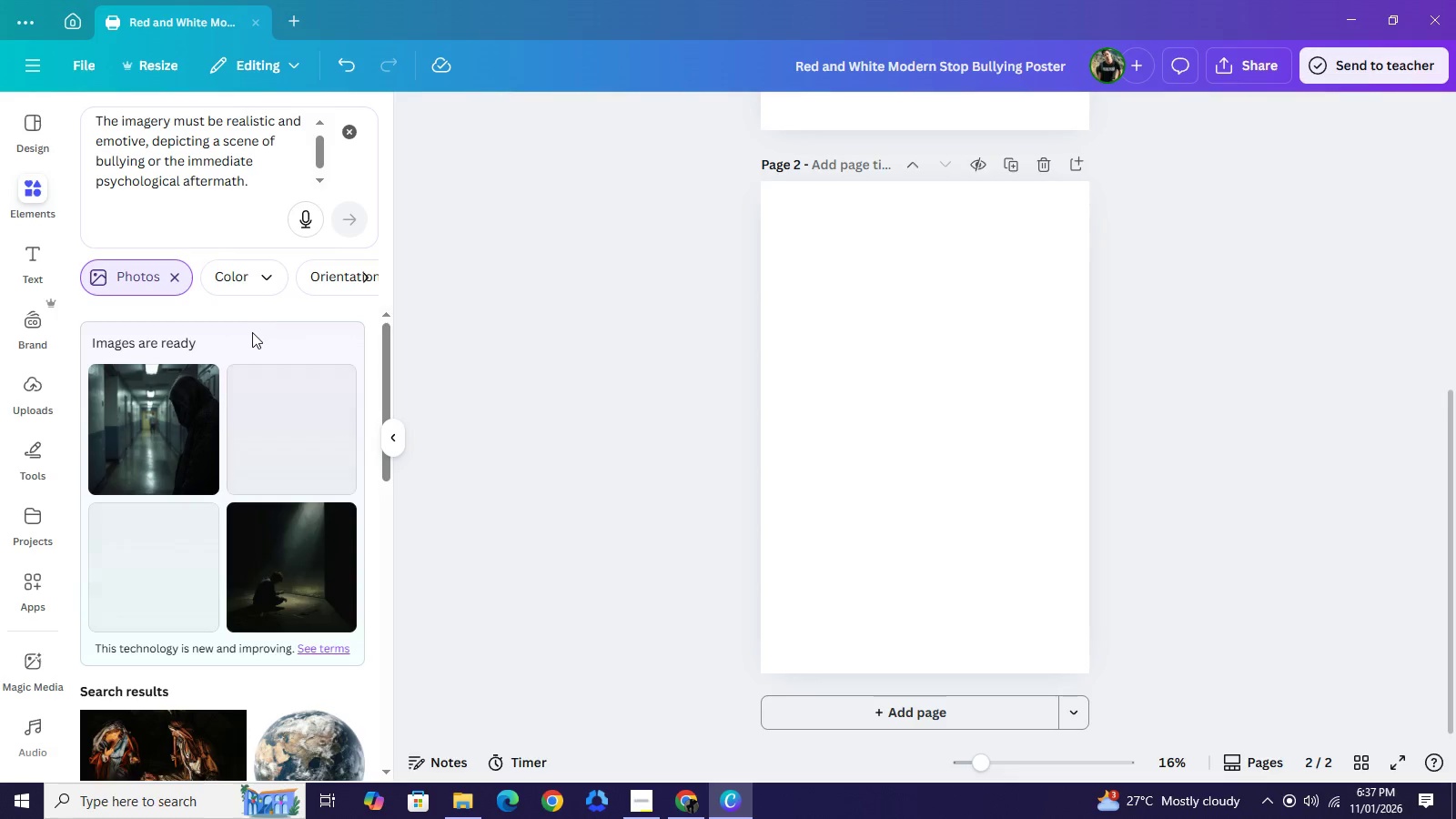 
wait(21.51)
 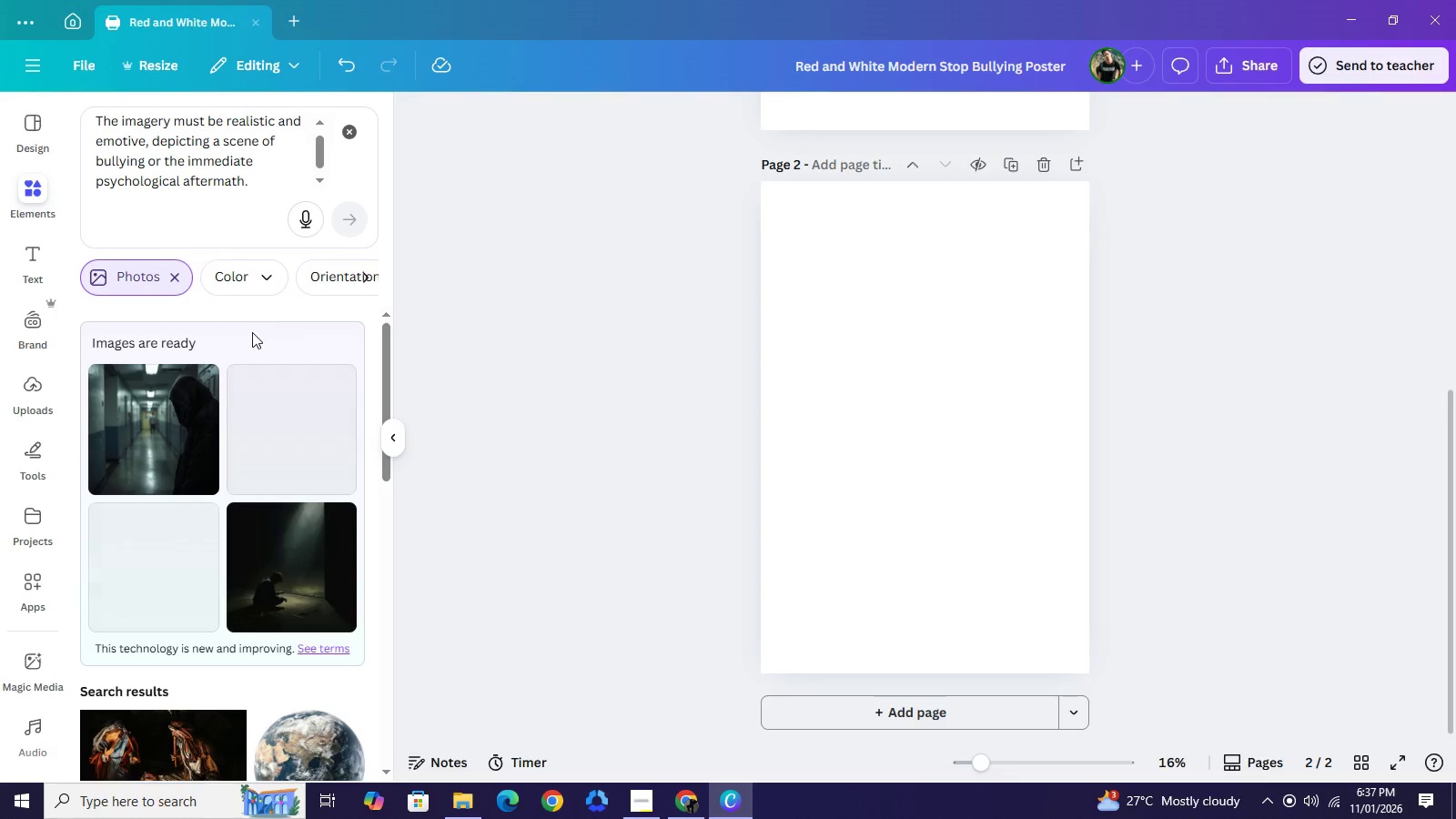 
scroll: coordinate [311, 542], scroll_direction: down, amount: 11.0
 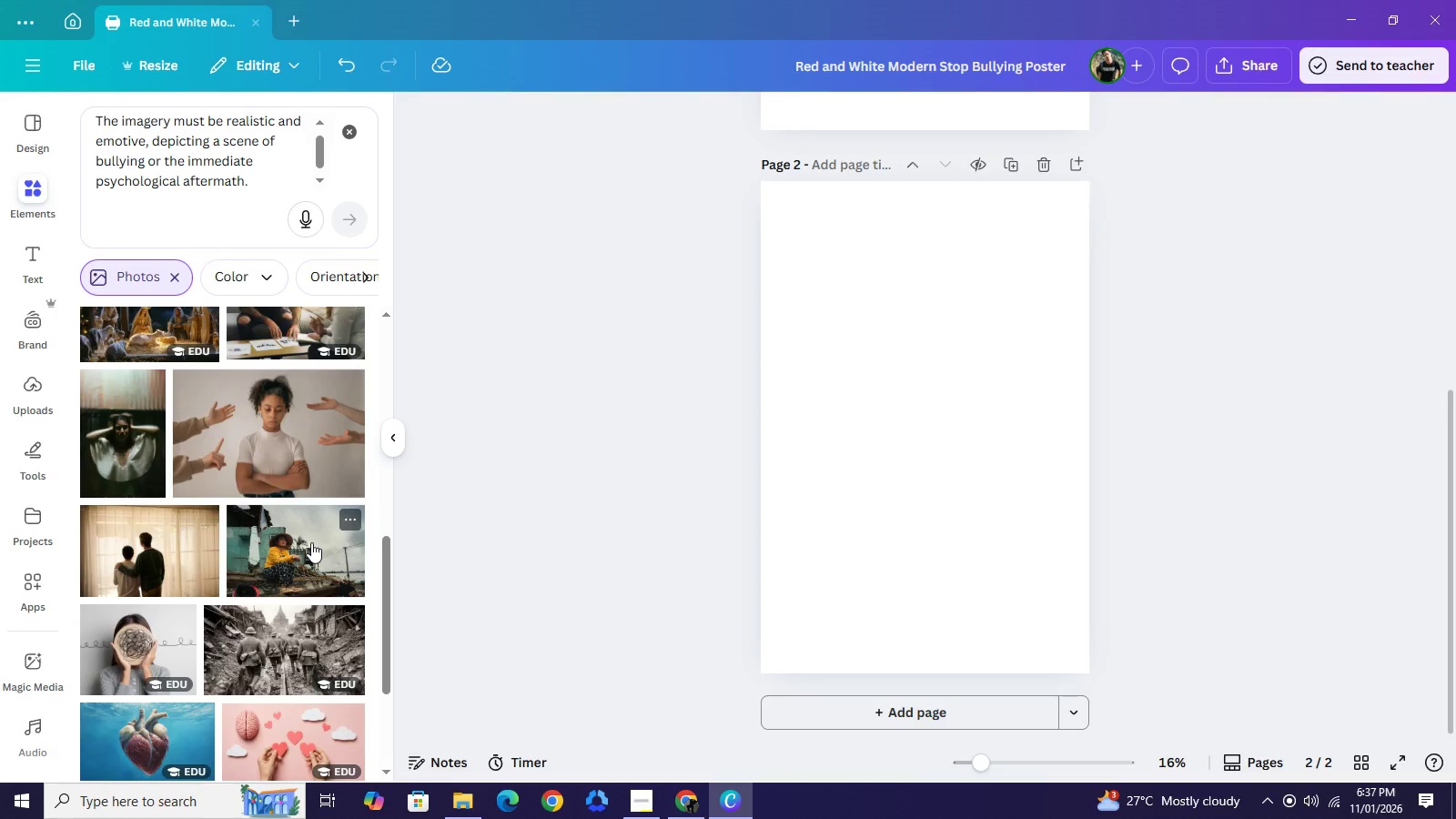 
scroll: coordinate [313, 543], scroll_direction: up, amount: 6.0
 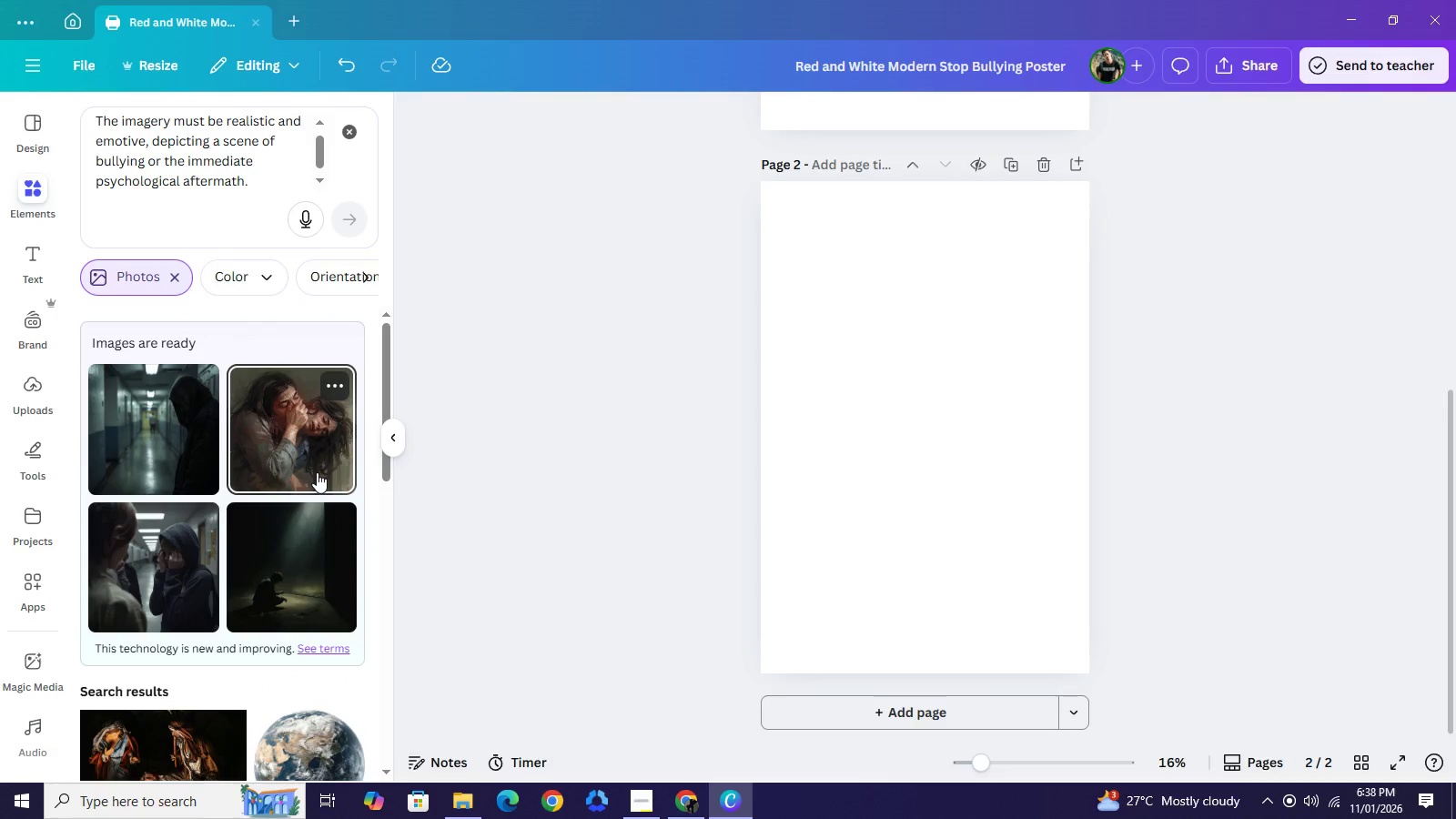 
wait(5.81)
 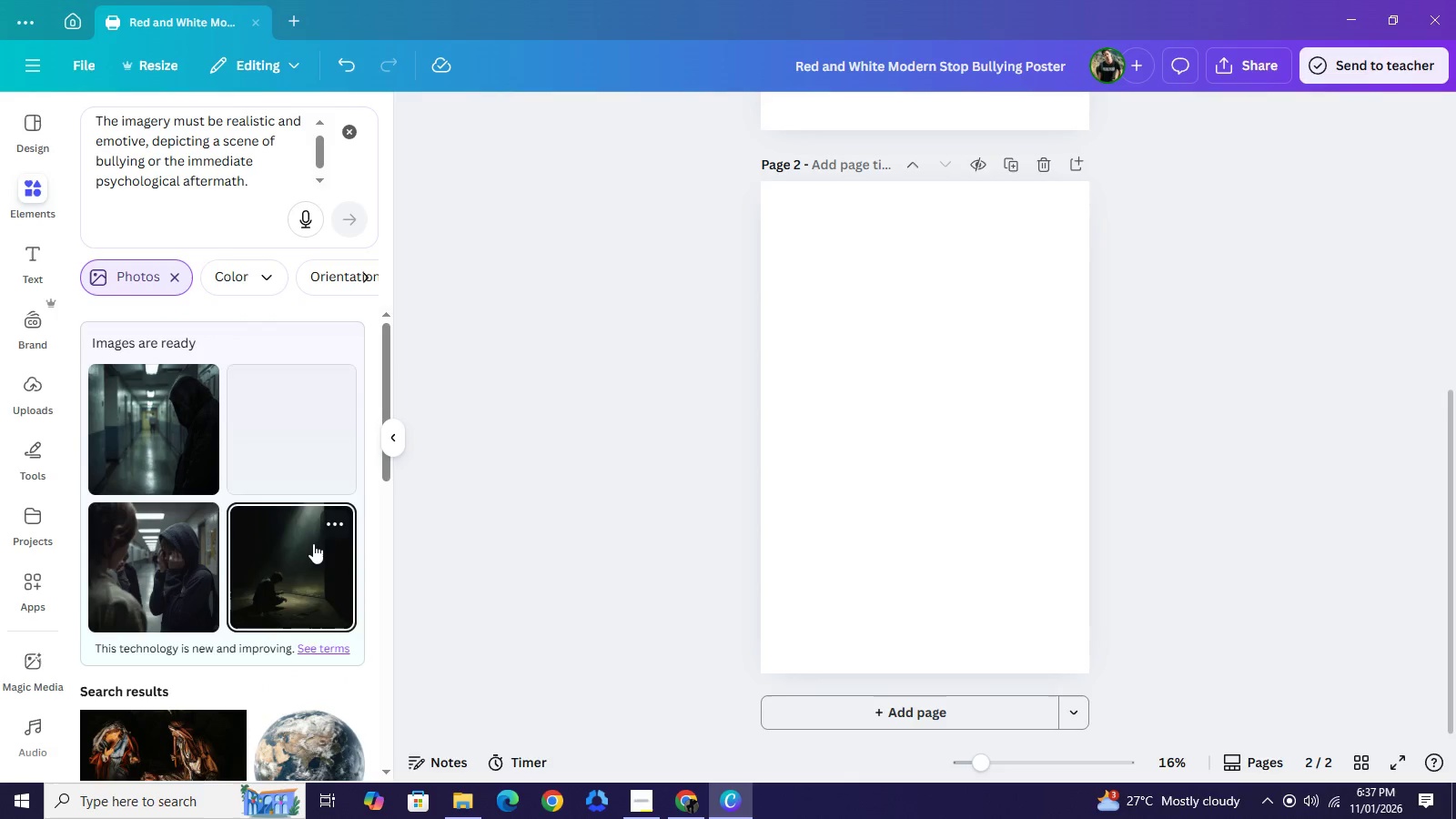 
scroll: coordinate [311, 521], scroll_direction: down, amount: 9.0
 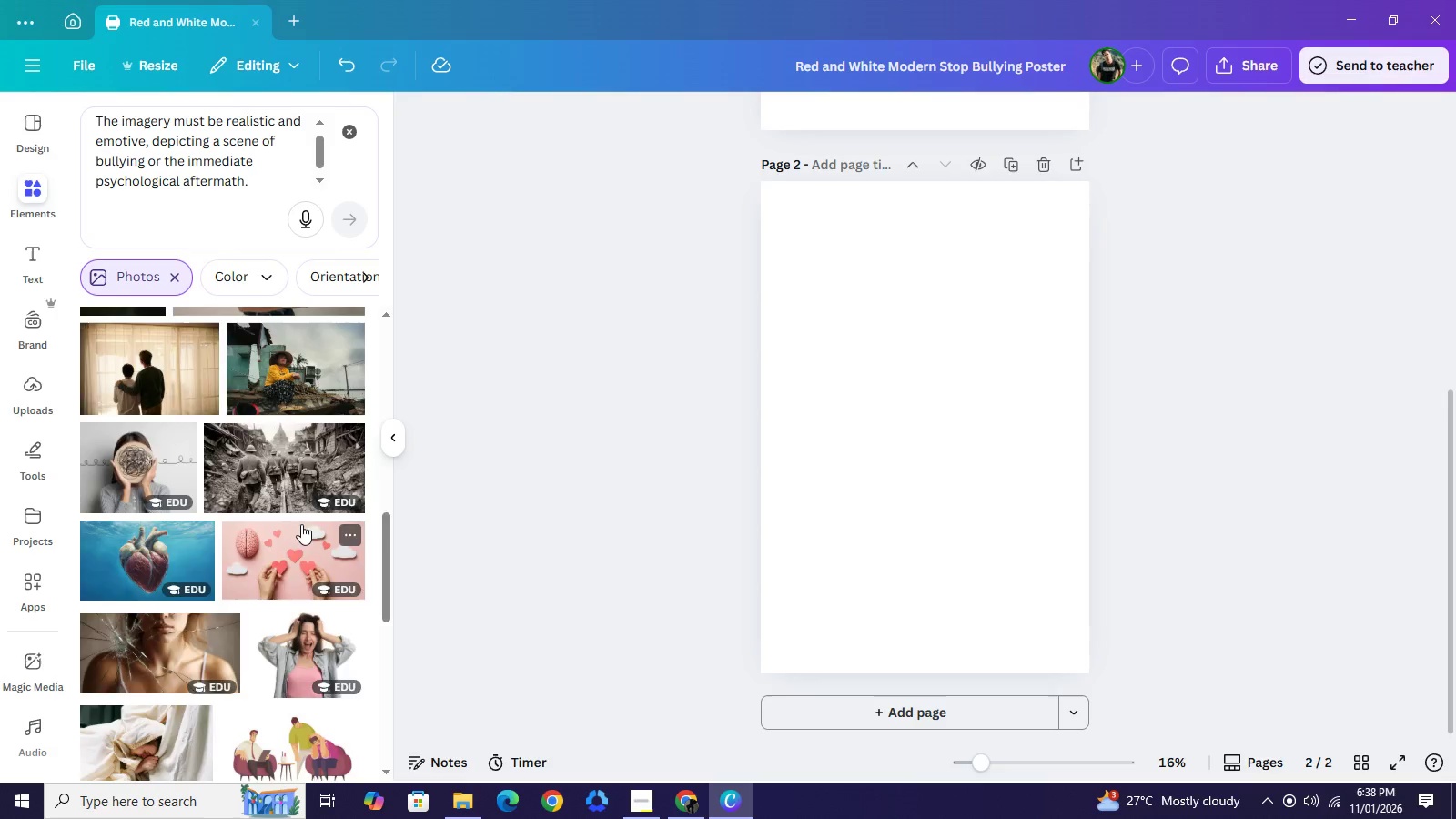 
scroll: coordinate [216, 238], scroll_direction: up, amount: 12.0
 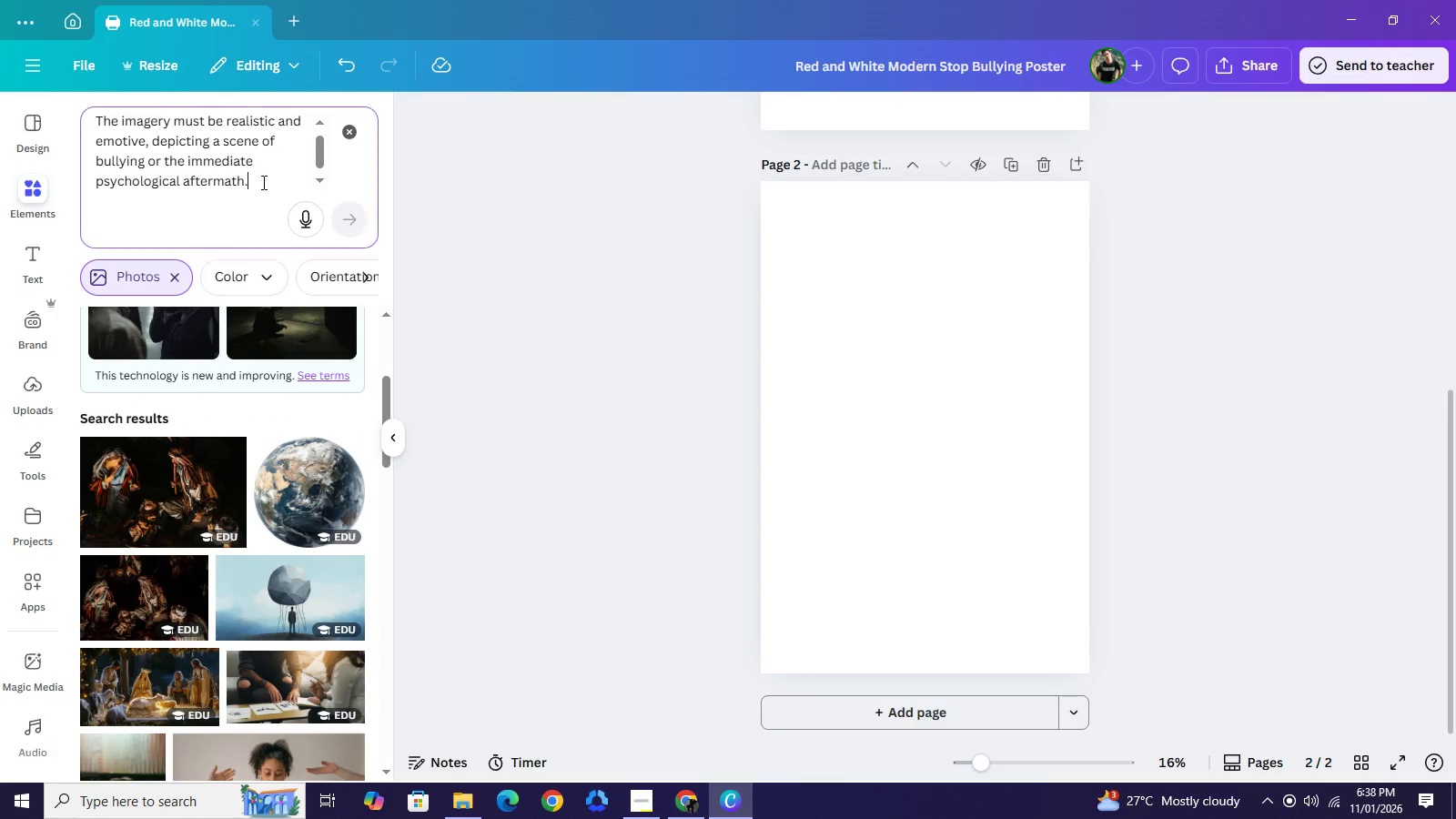 
left_click_drag(start_coordinate=[267, 182], to_coordinate=[76, 105])
 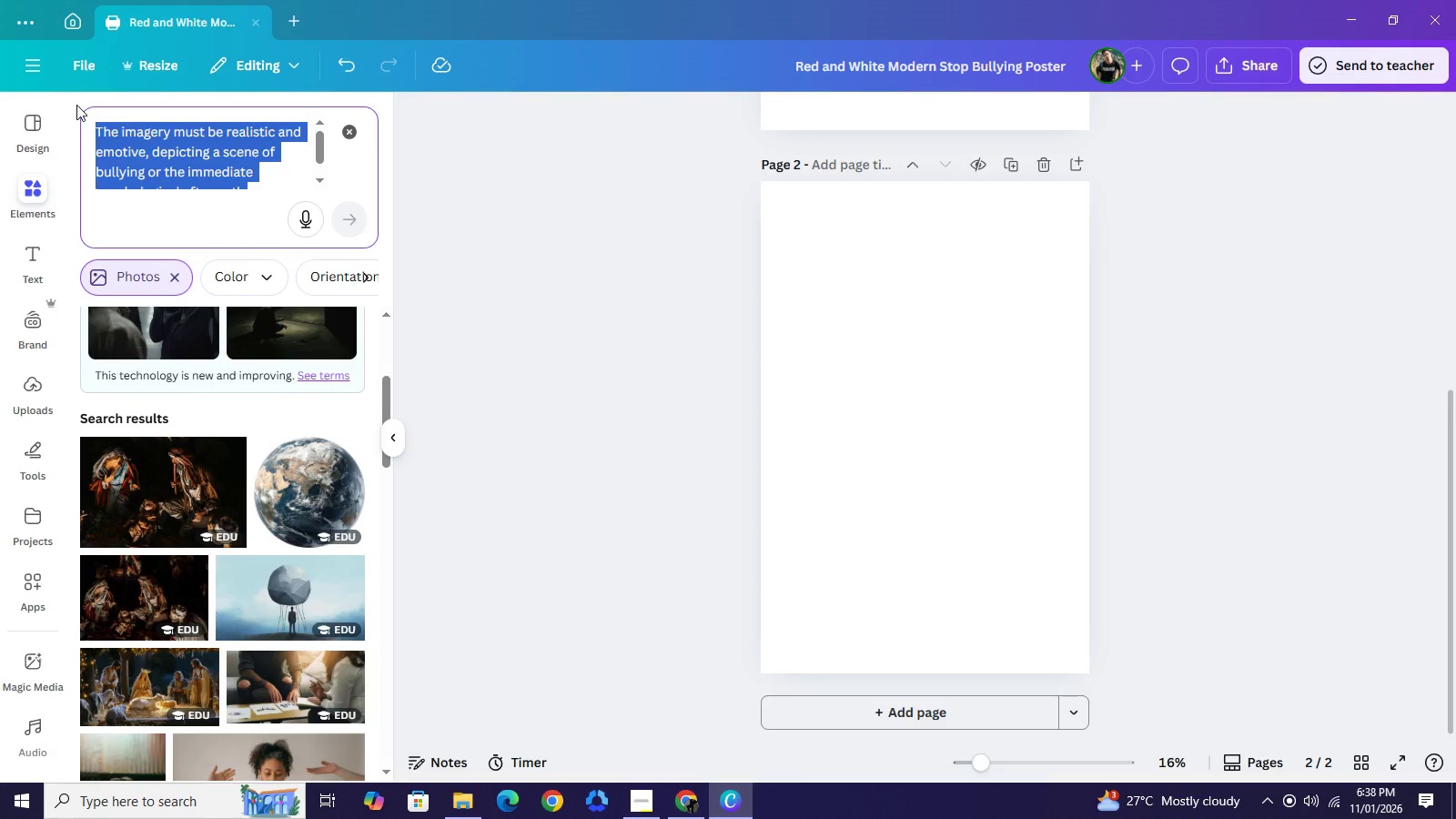 
type( u)
key(Backspace)
type(bullying)
 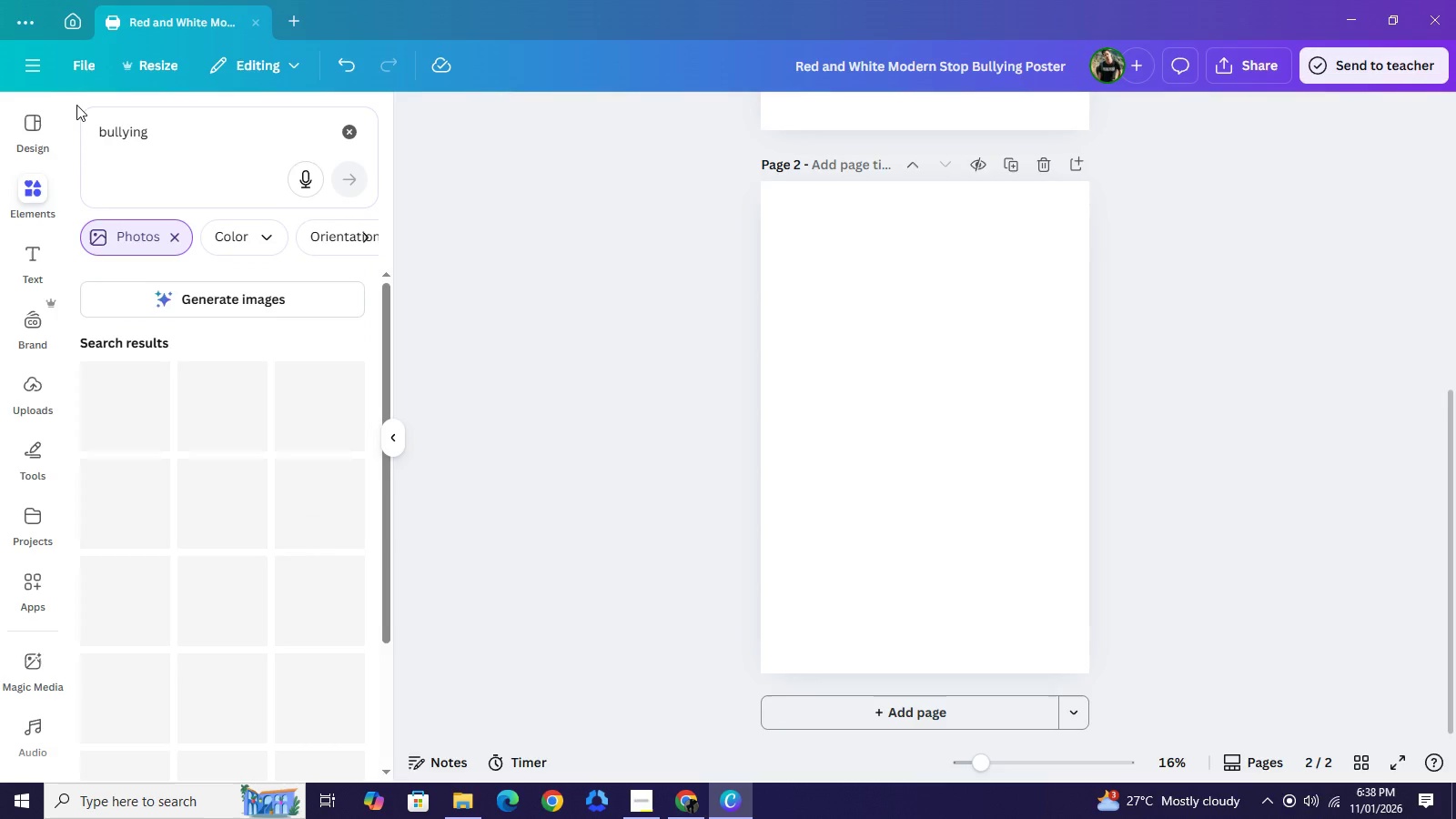 
key(Enter)
 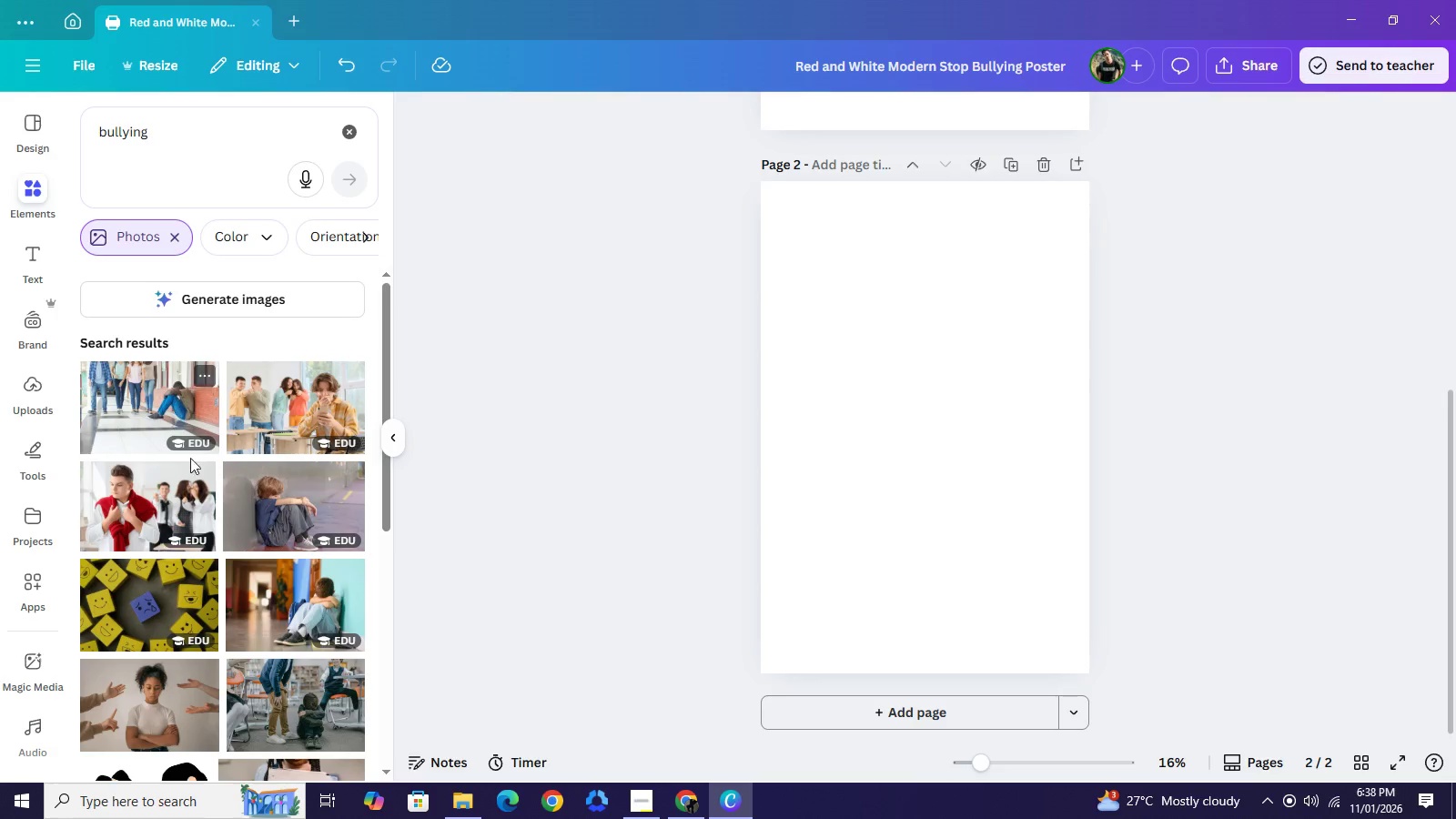 
wait(5.31)
 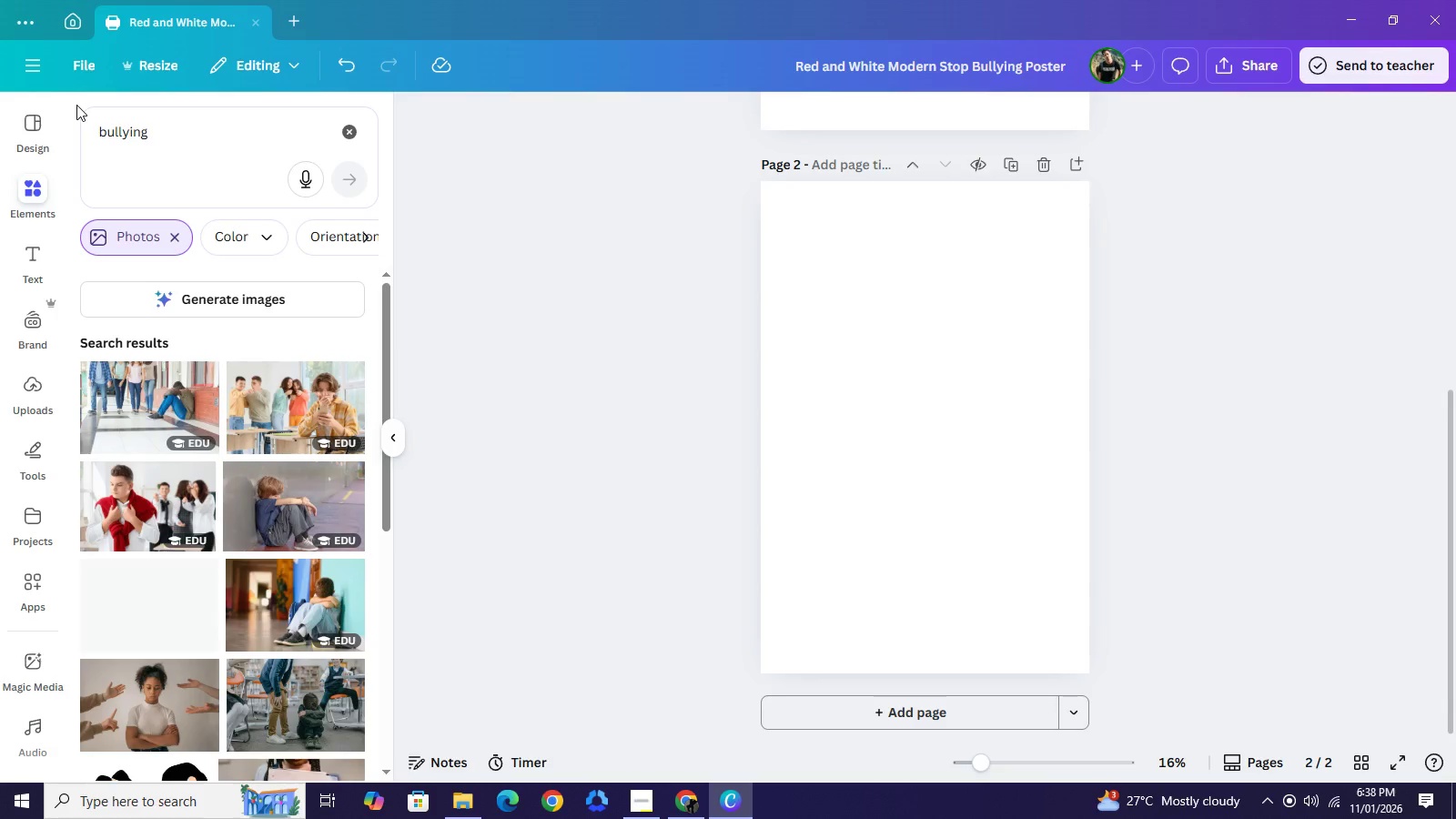 
scroll: coordinate [301, 540], scroll_direction: down, amount: 2.0
 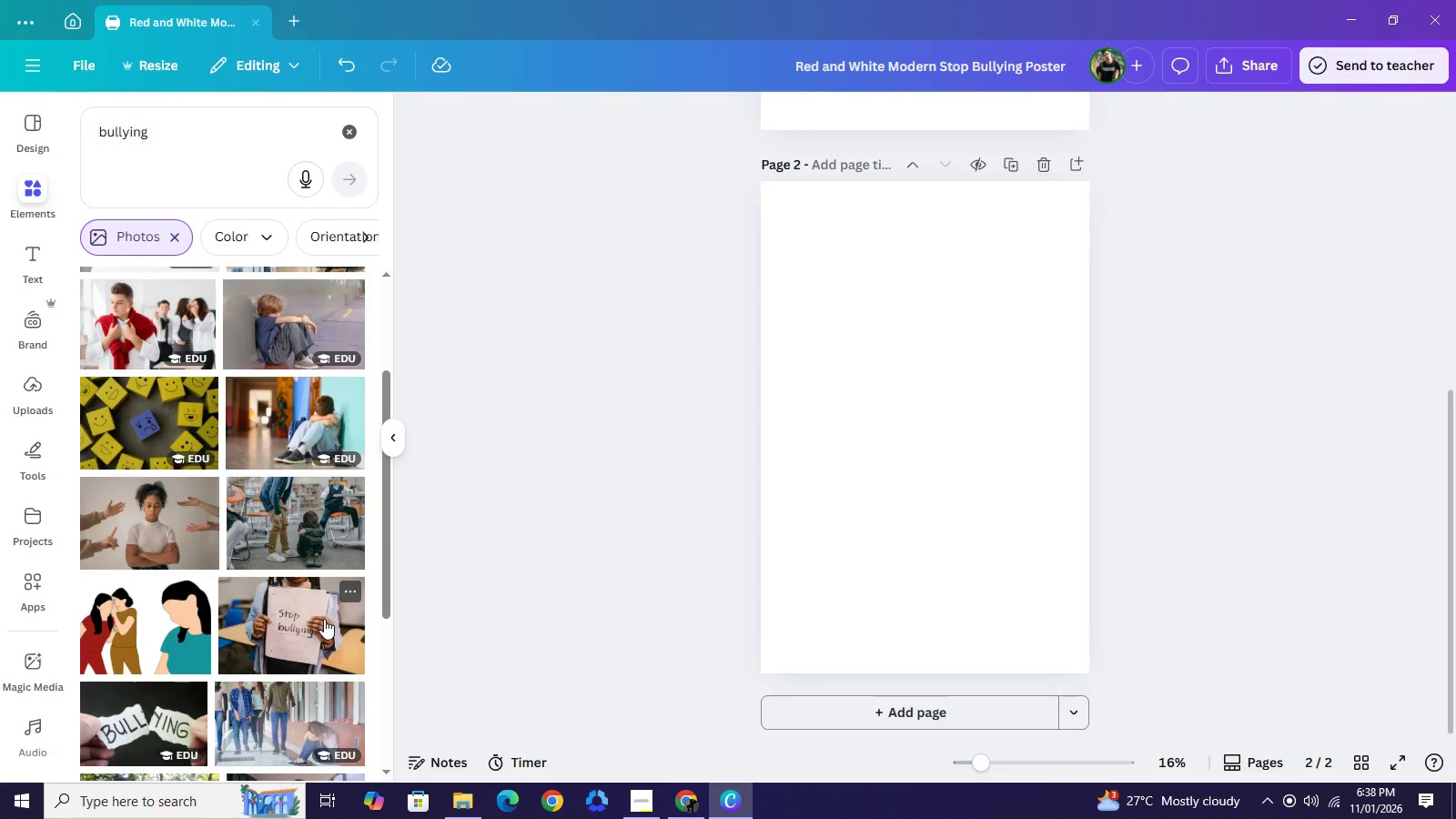 
mouse_move([304, 584])
 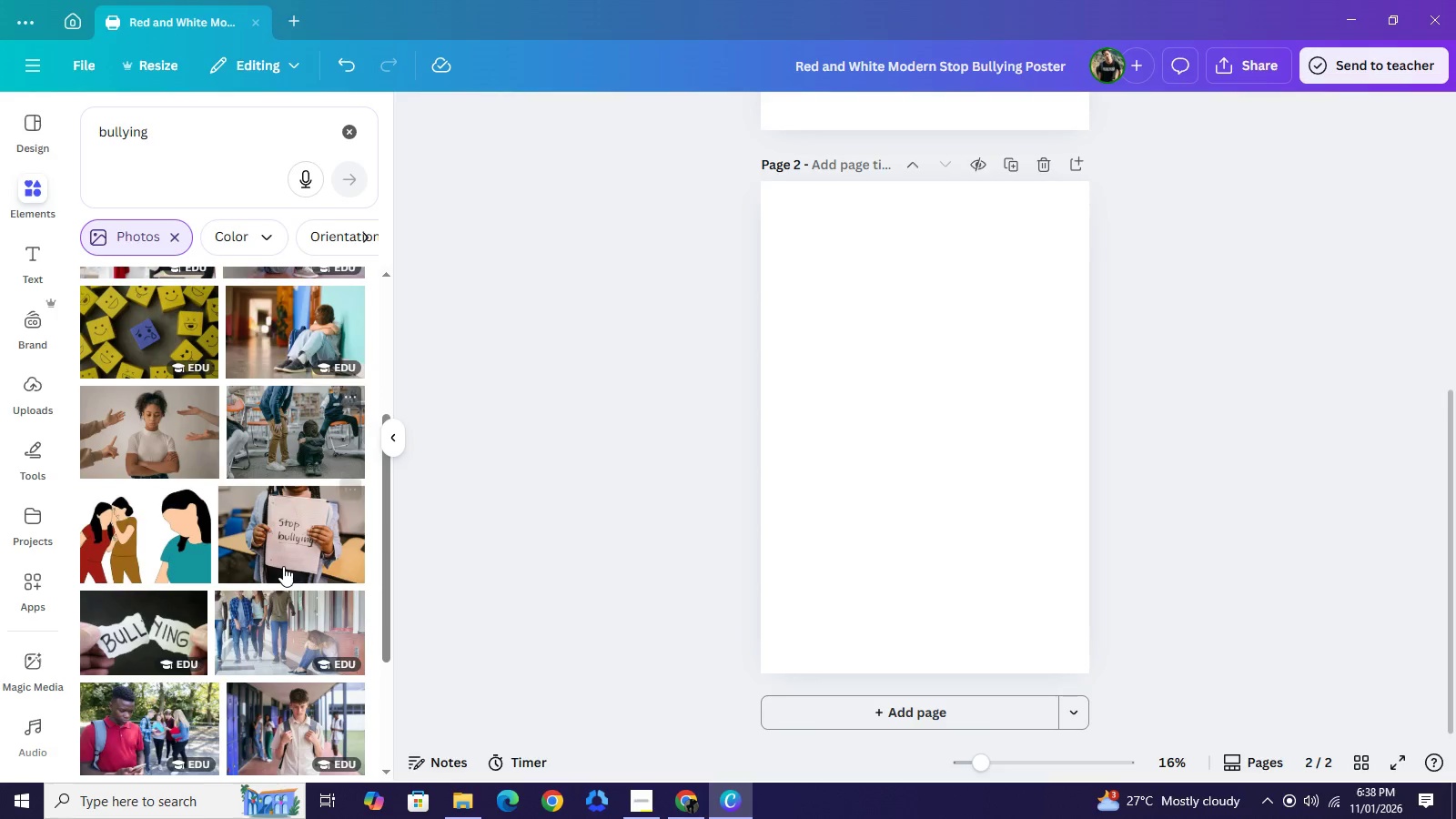 
scroll: coordinate [279, 562], scroll_direction: down, amount: 5.0
 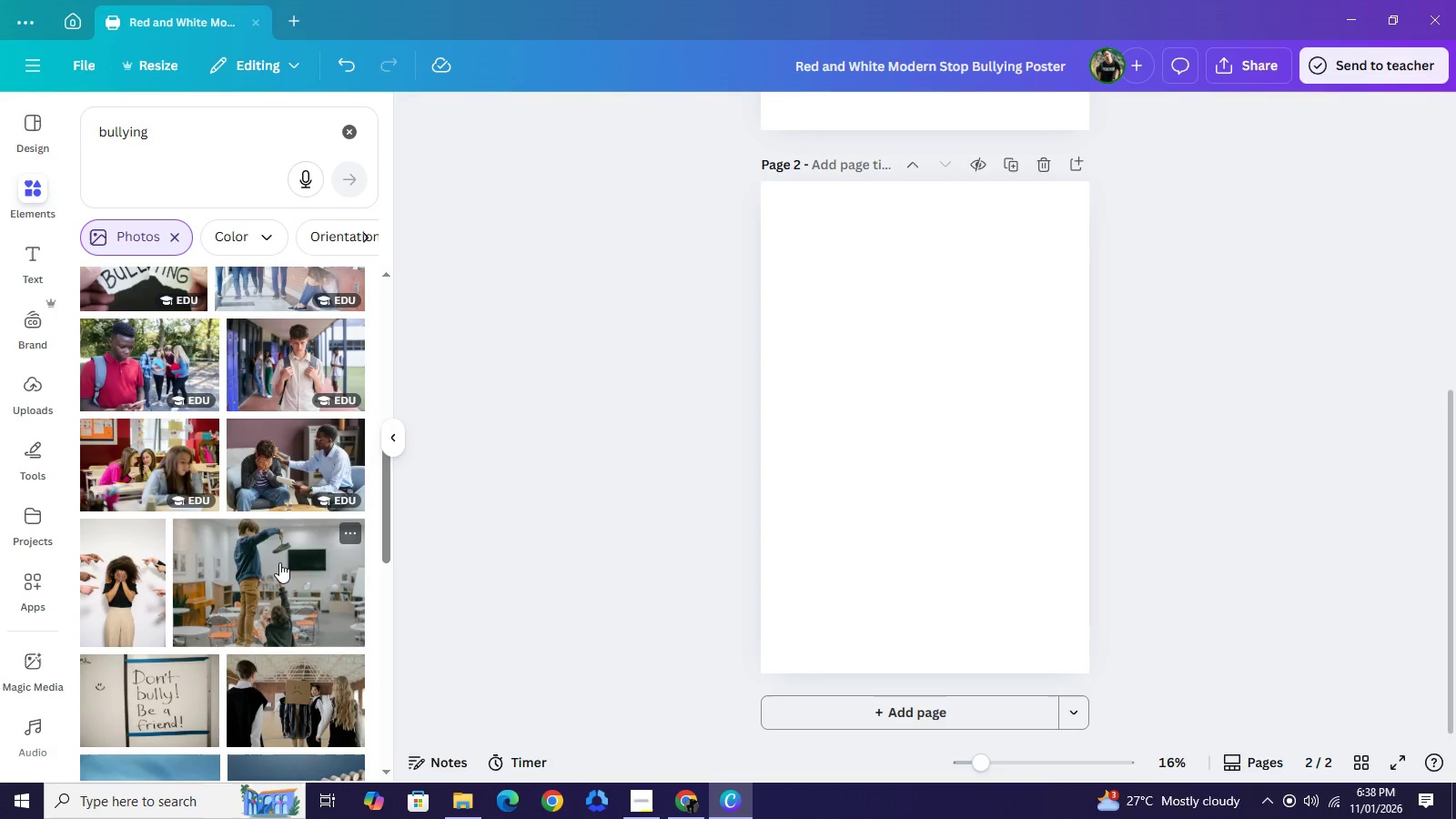 
wait(7.73)
 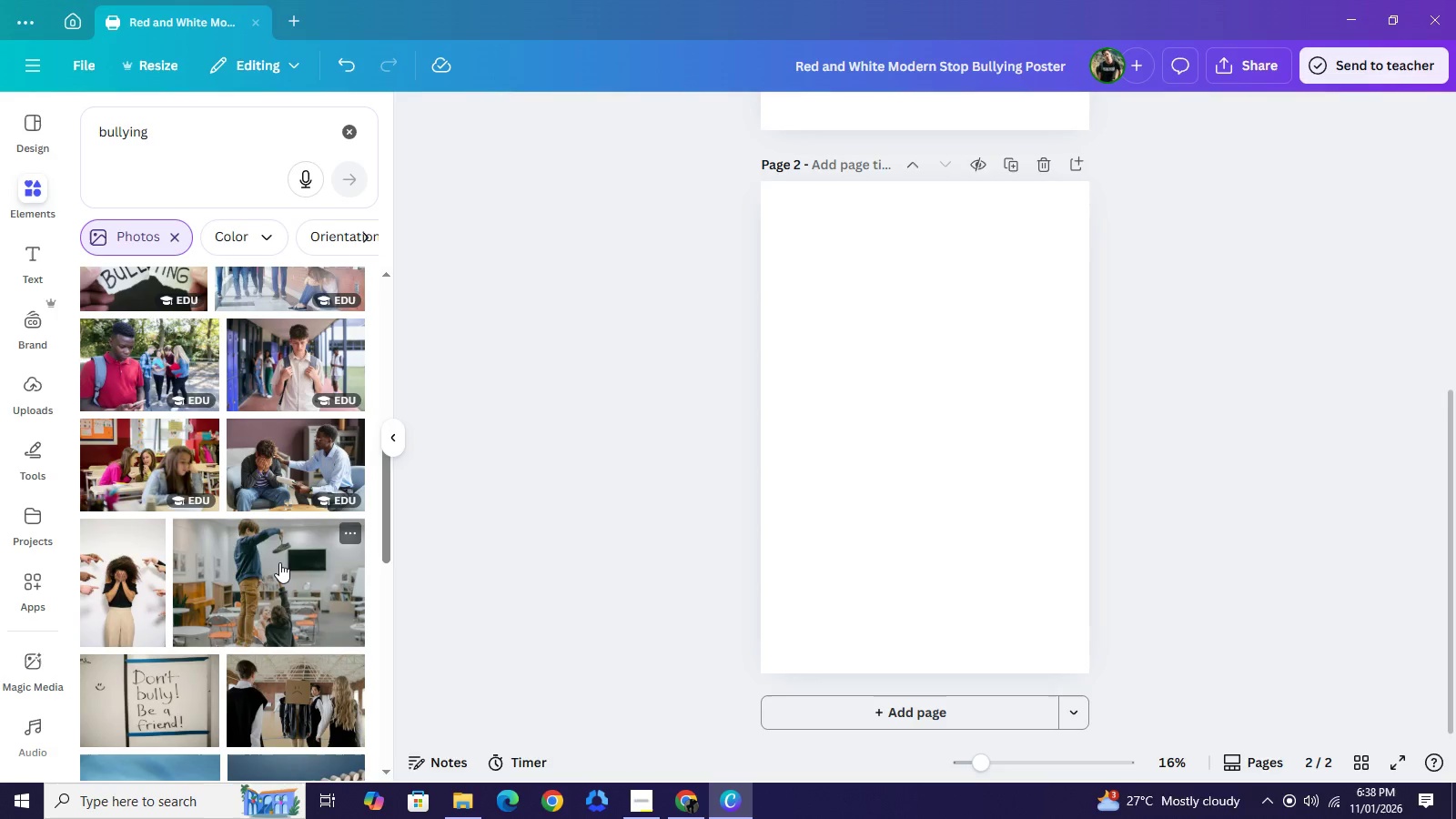 
left_click([106, 588])
 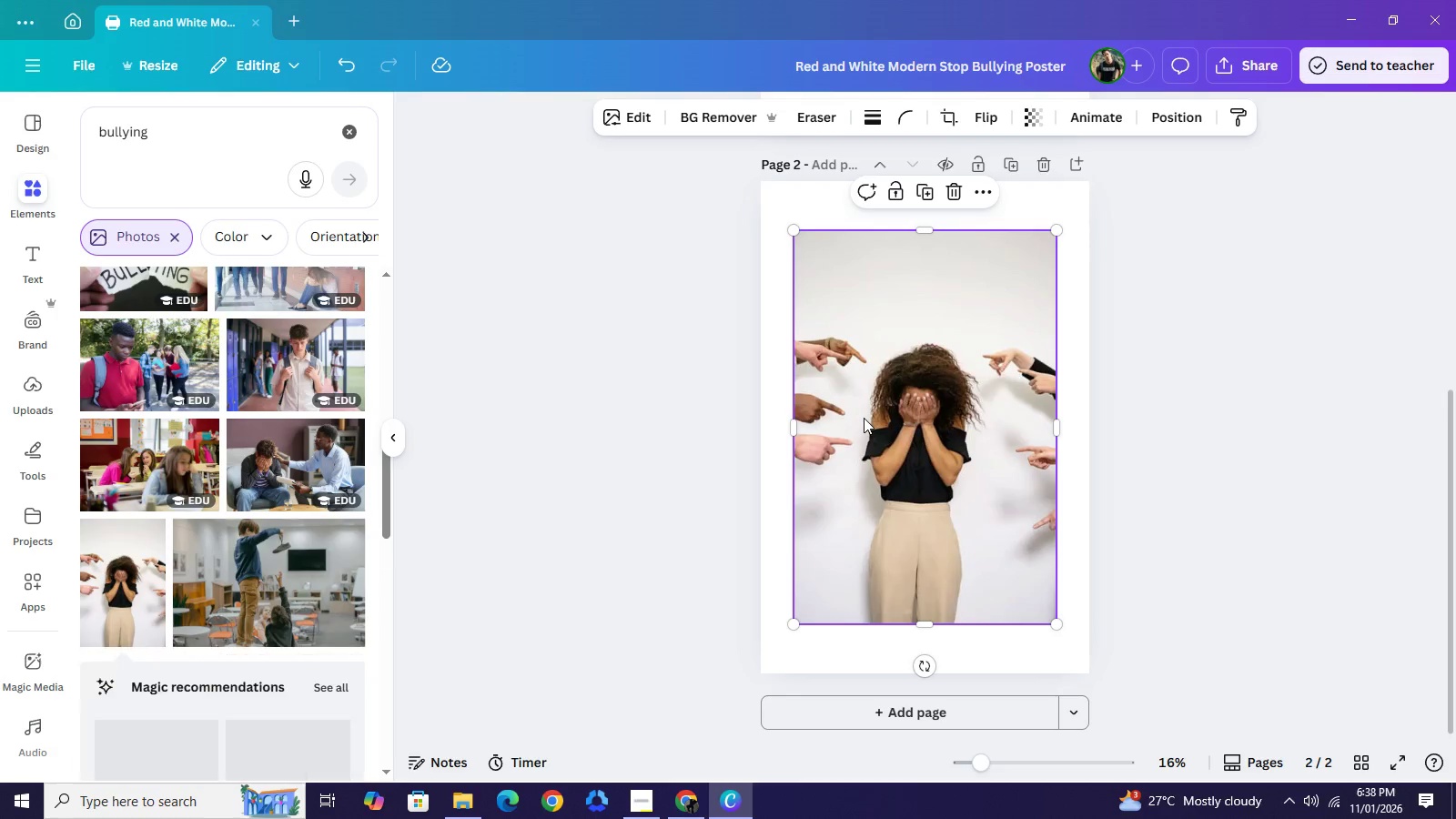 
right_click([864, 418])
 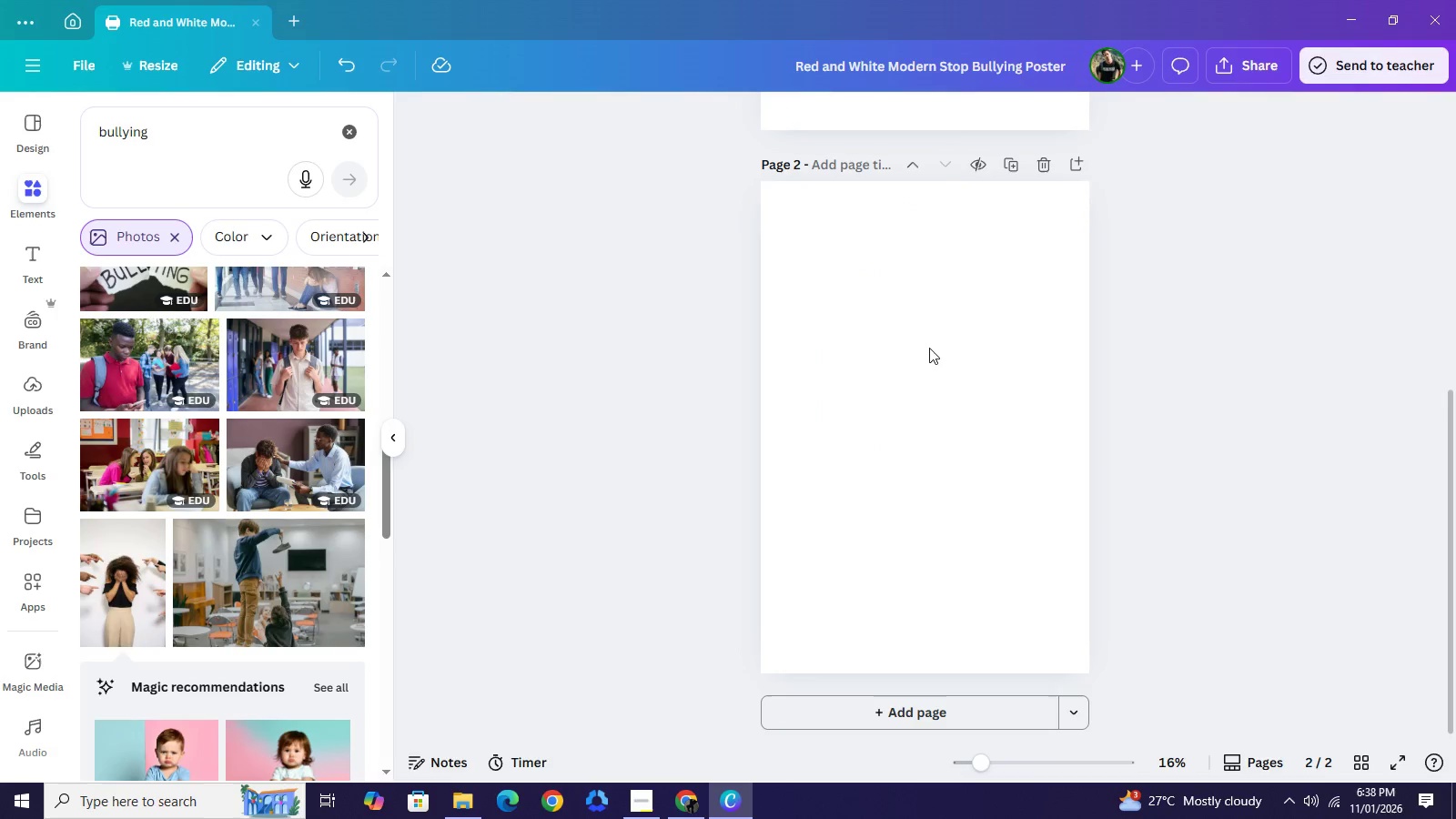 
scroll: coordinate [302, 575], scroll_direction: down, amount: 9.0
 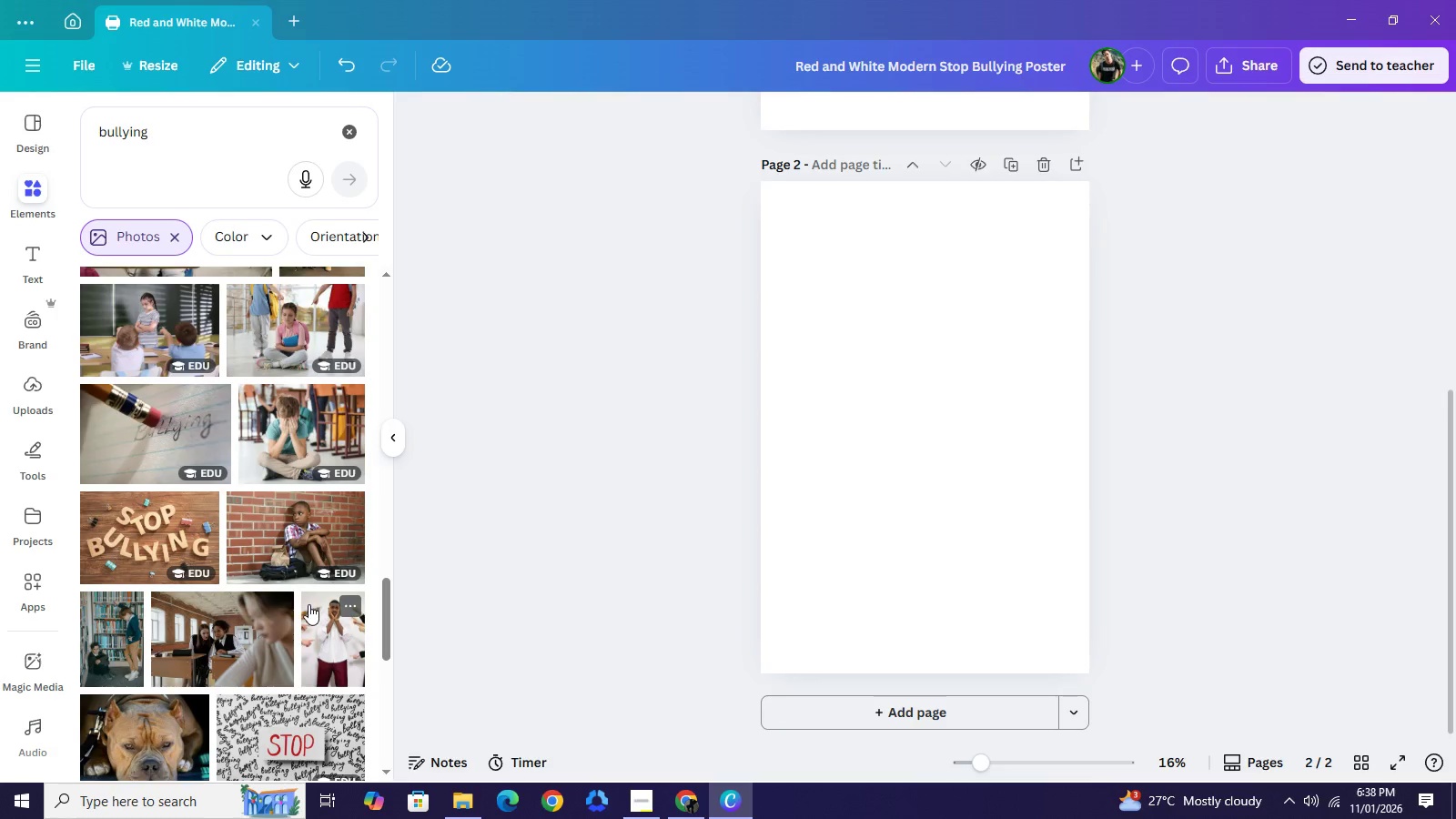 
left_click([132, 626])
 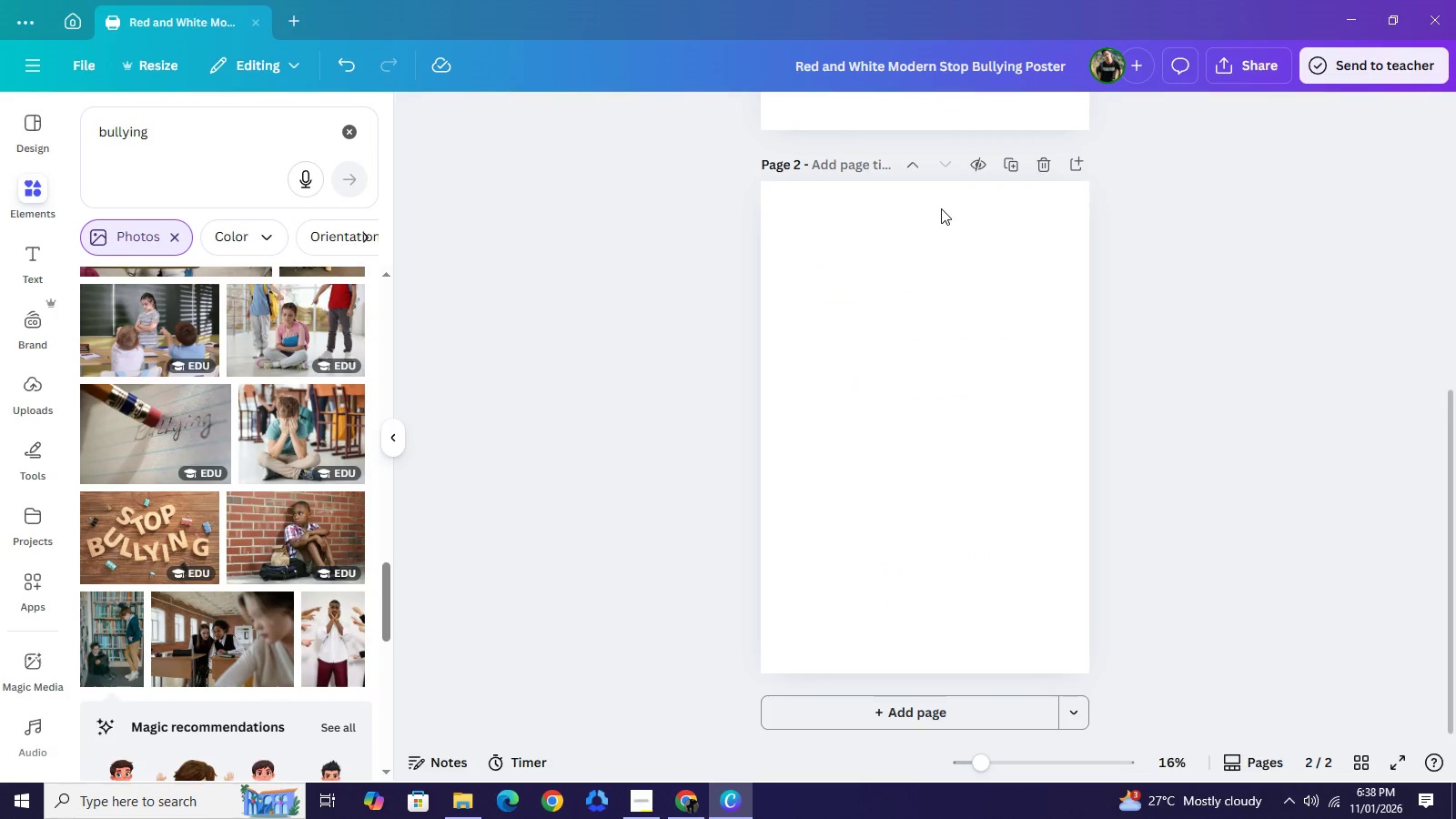 
scroll: coordinate [267, 611], scroll_direction: down, amount: 13.0
 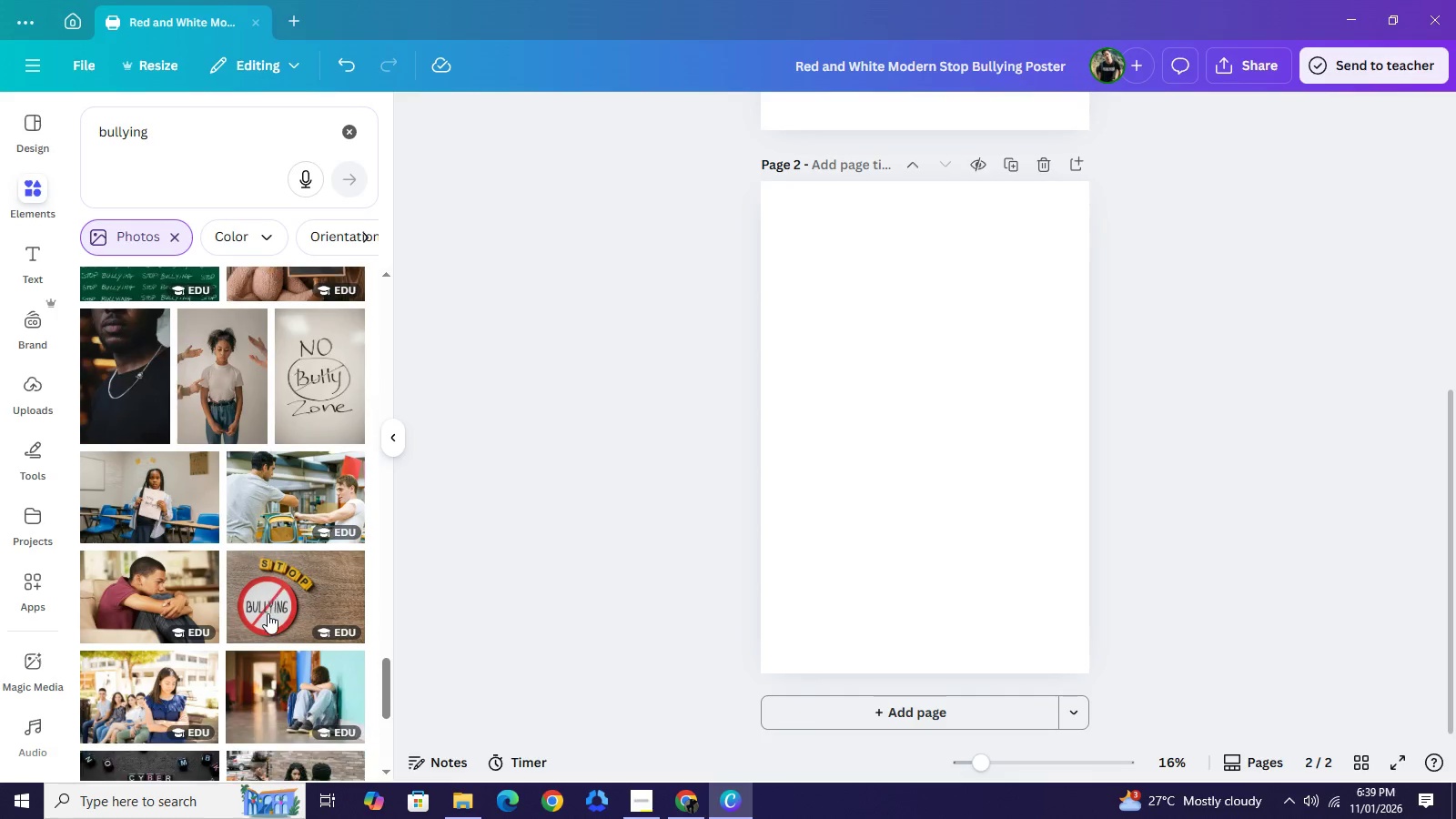 
scroll: coordinate [268, 613], scroll_direction: down, amount: 2.0
 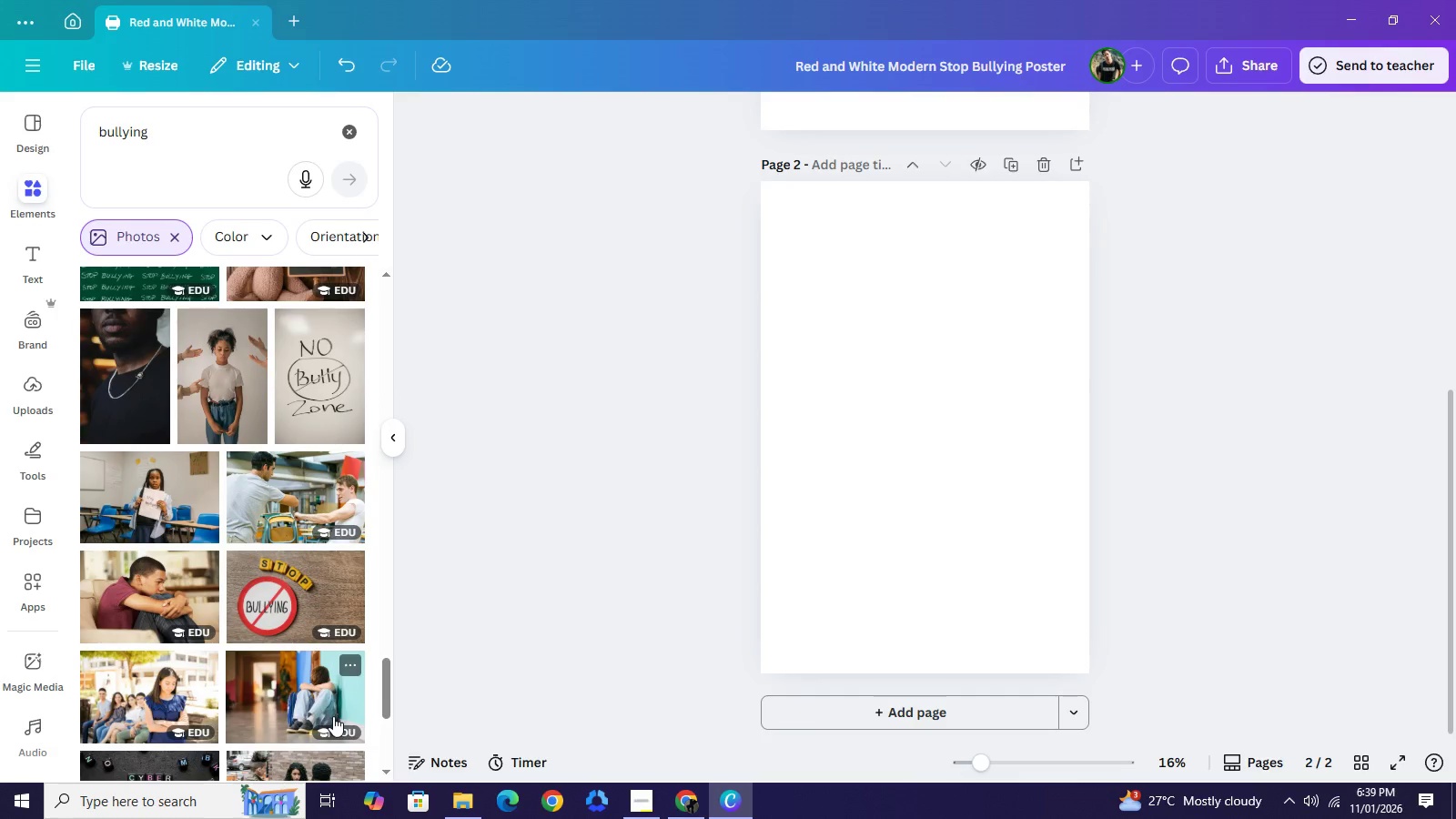 
wait(5.51)
 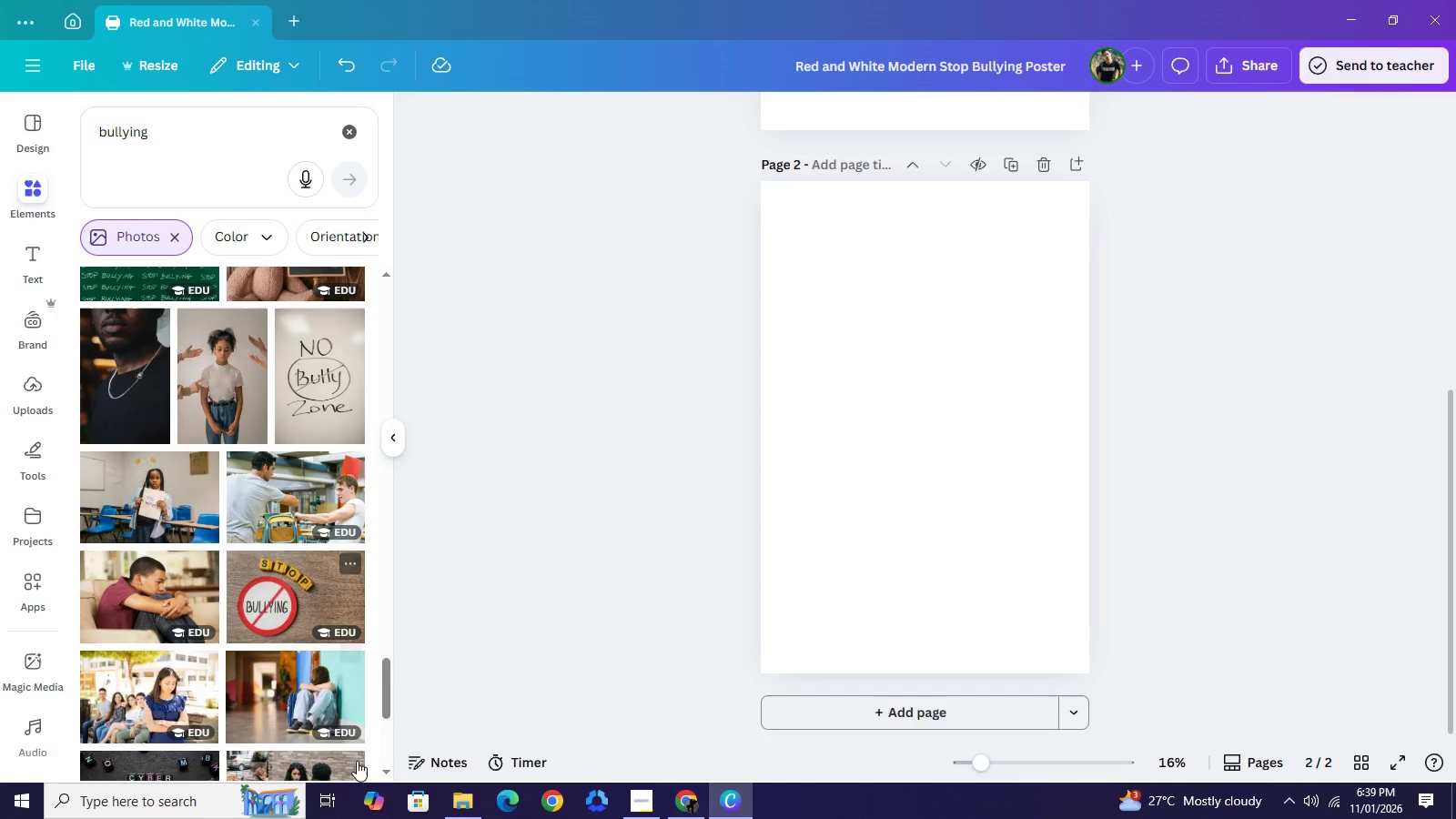 
scroll: coordinate [290, 602], scroll_direction: down, amount: 10.0
 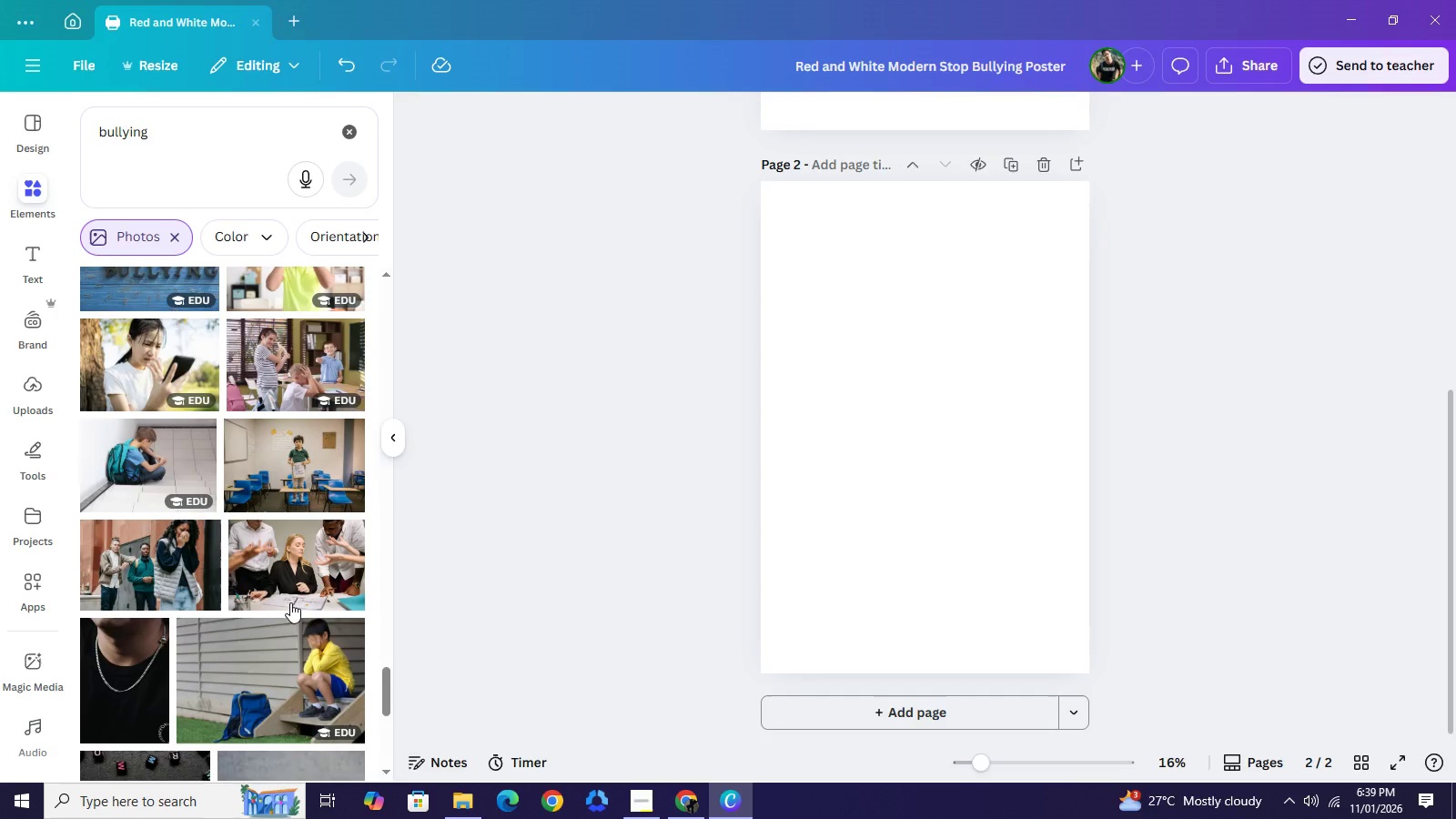 
scroll: coordinate [290, 602], scroll_direction: down, amount: 1.0
 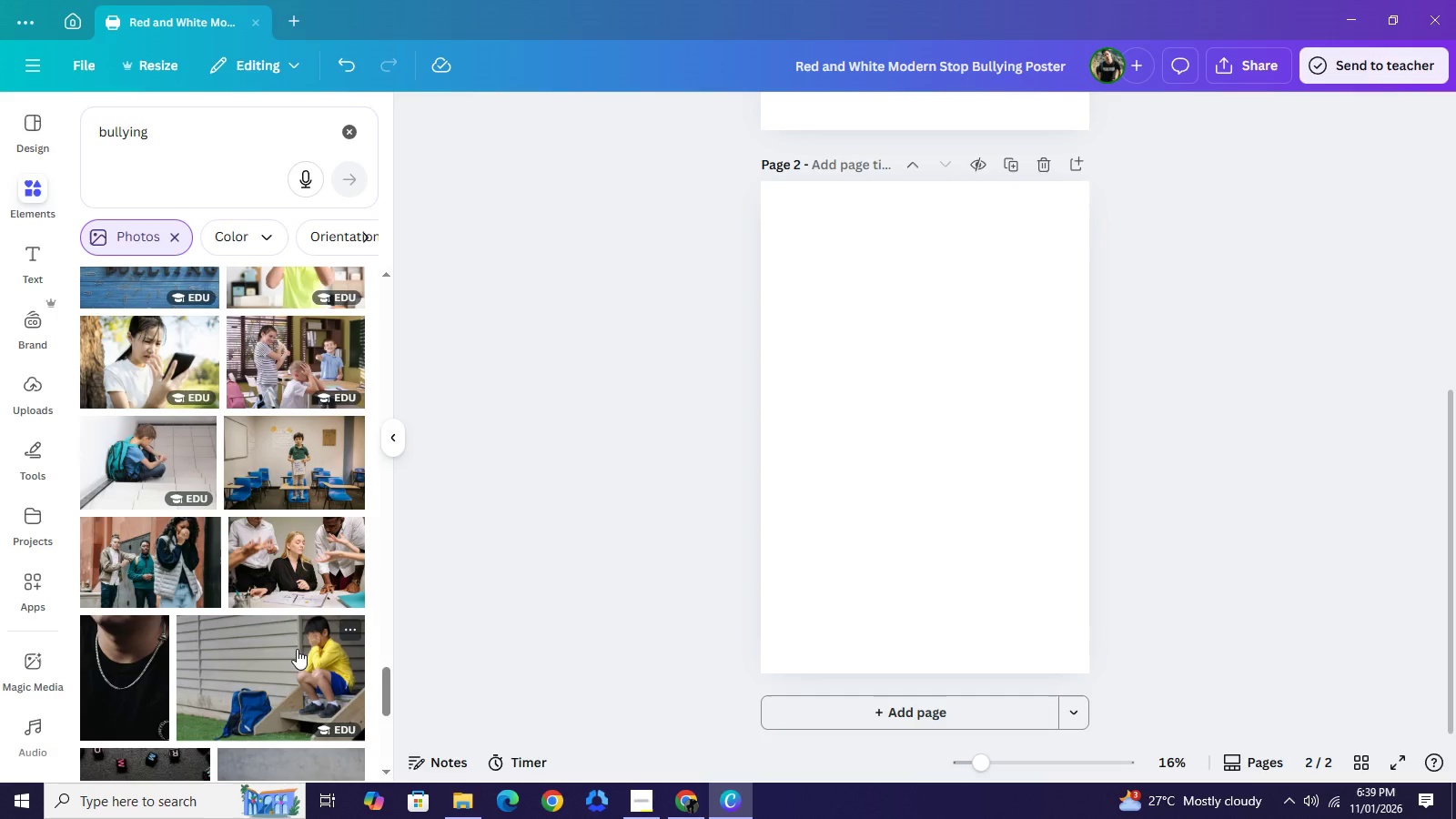 
wait(6.49)
 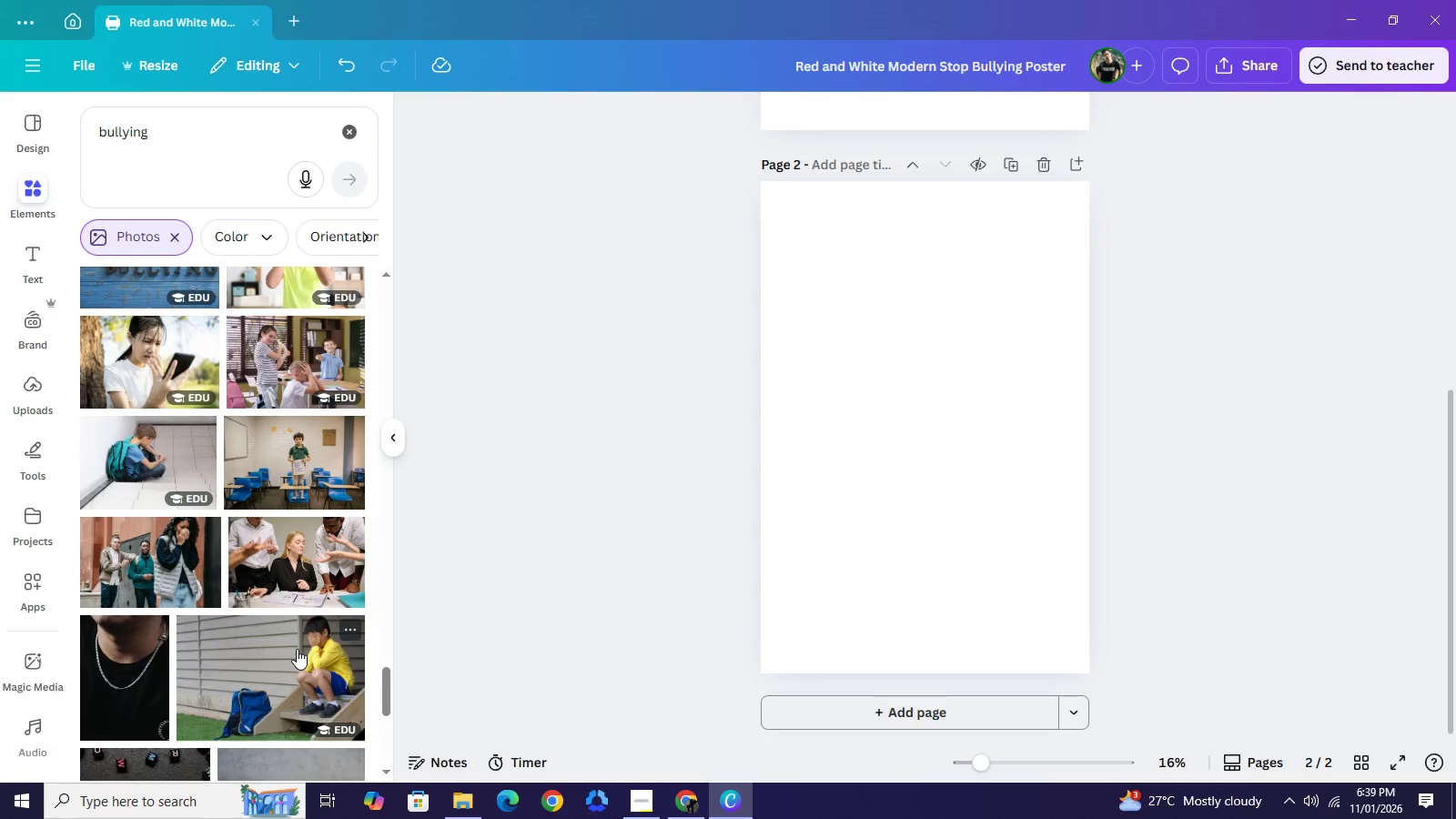 
left_click([297, 649])
 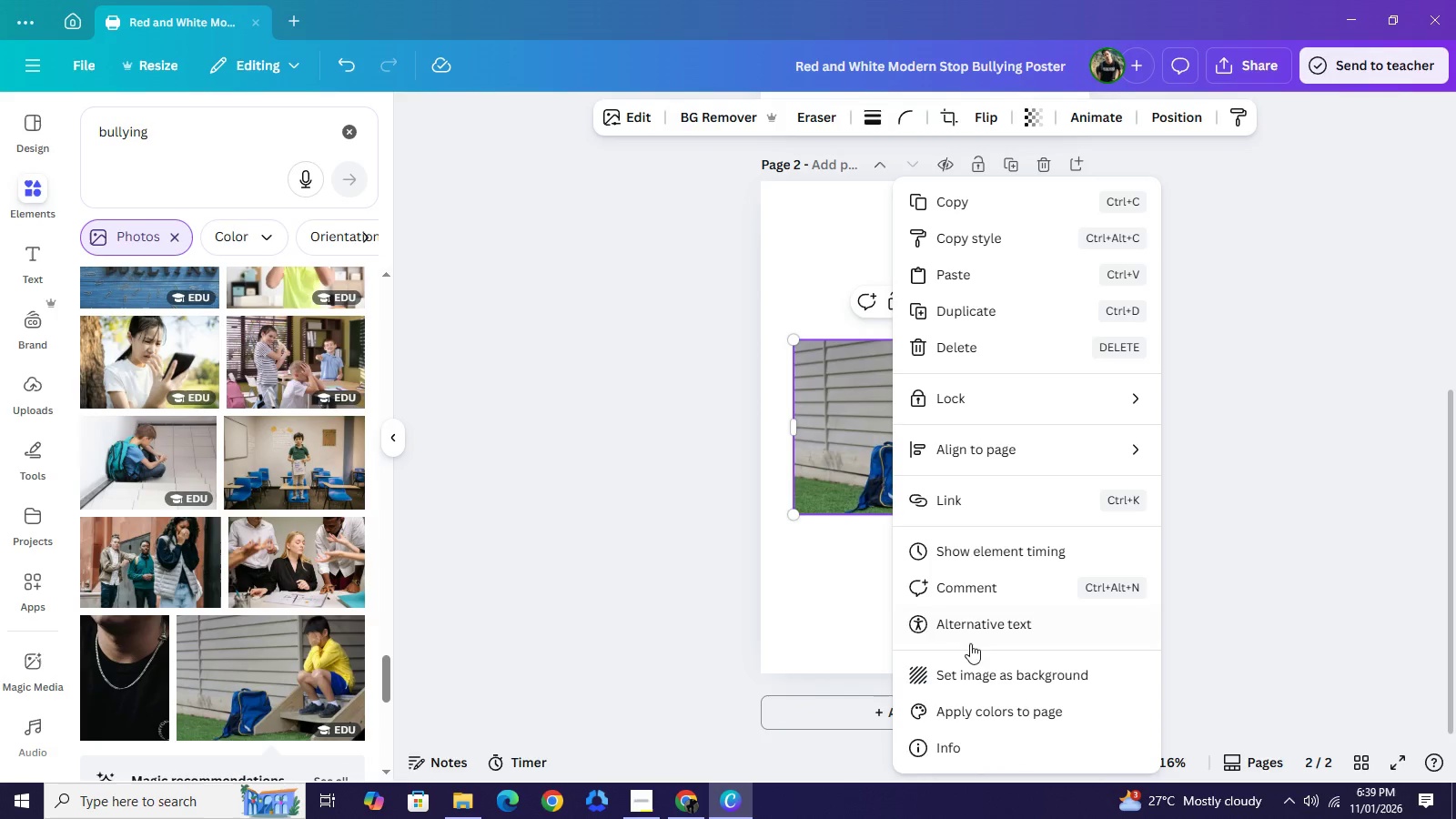 
left_click([983, 666])
 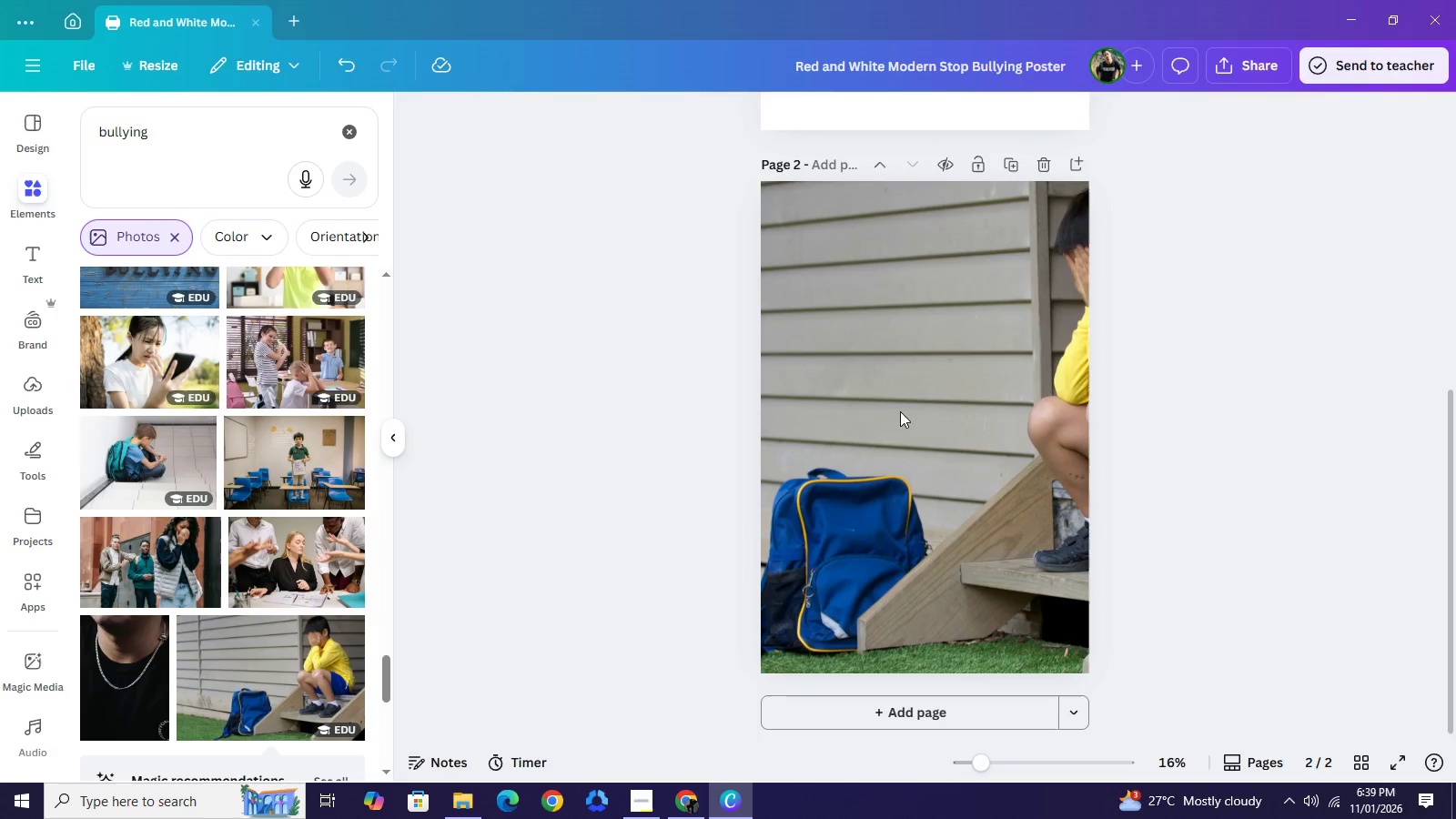 
left_click([900, 419])
 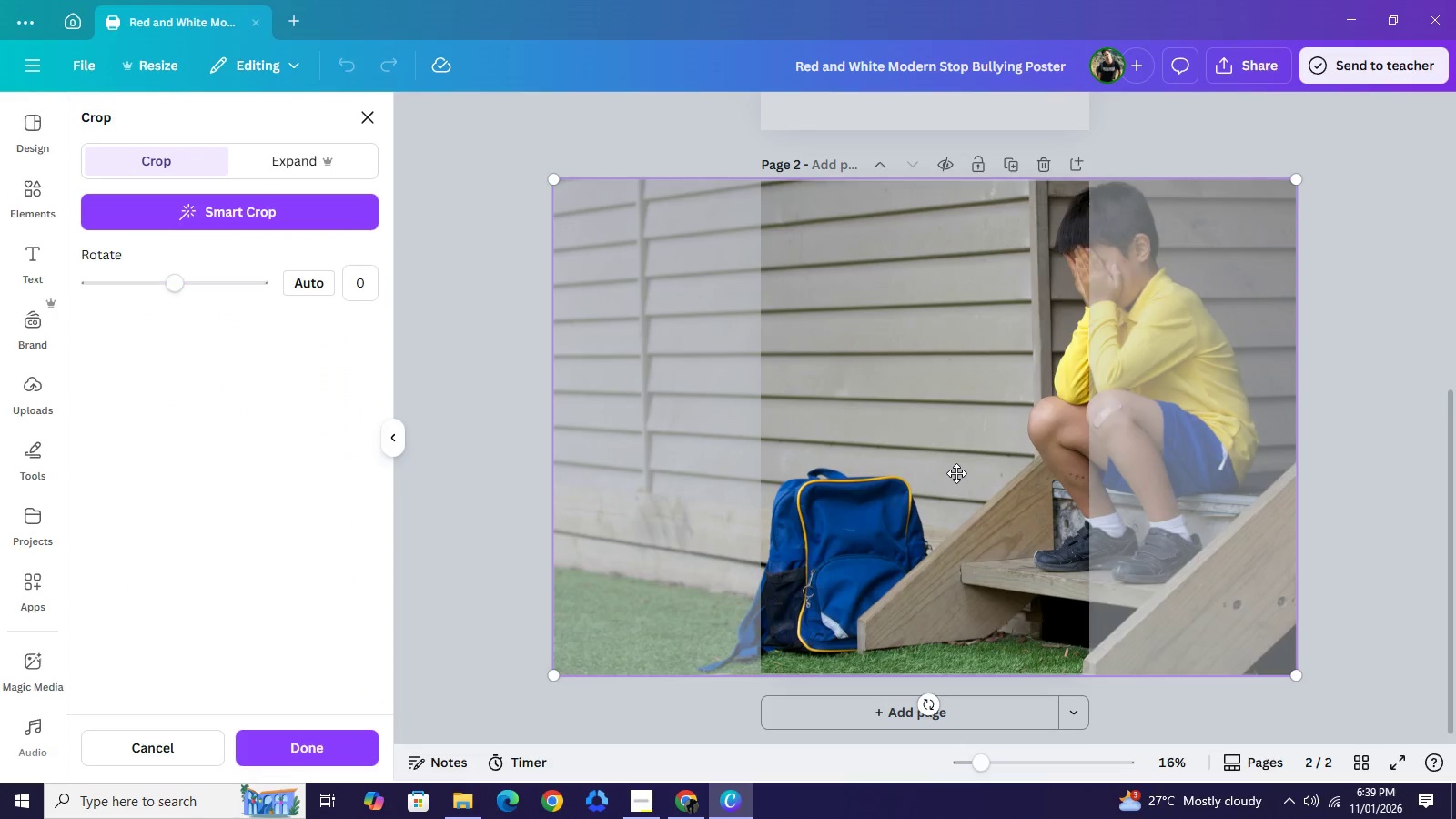 
left_click_drag(start_coordinate=[956, 473], to_coordinate=[806, 489])
 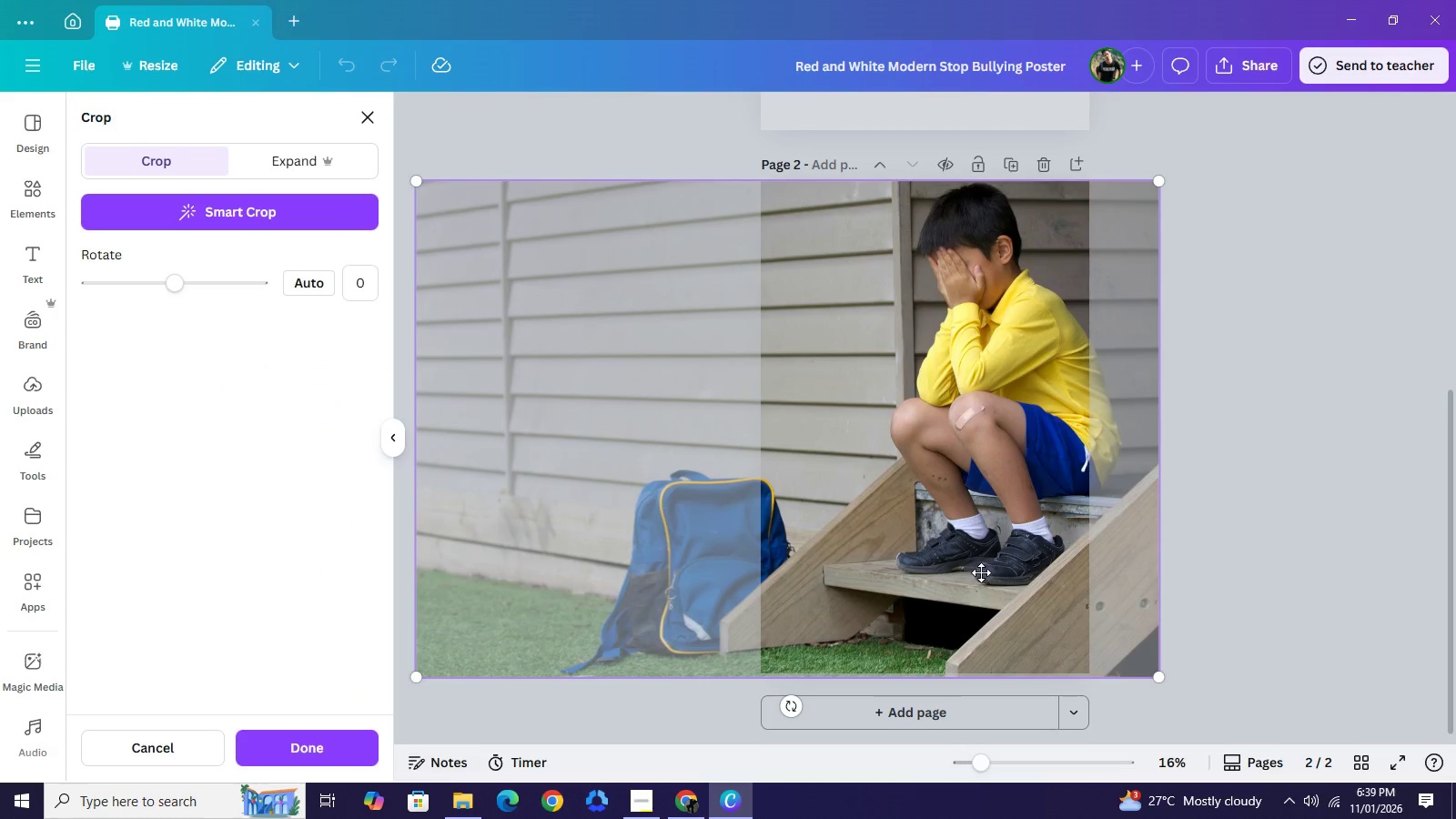 
left_click_drag(start_coordinate=[979, 572], to_coordinate=[993, 571])
 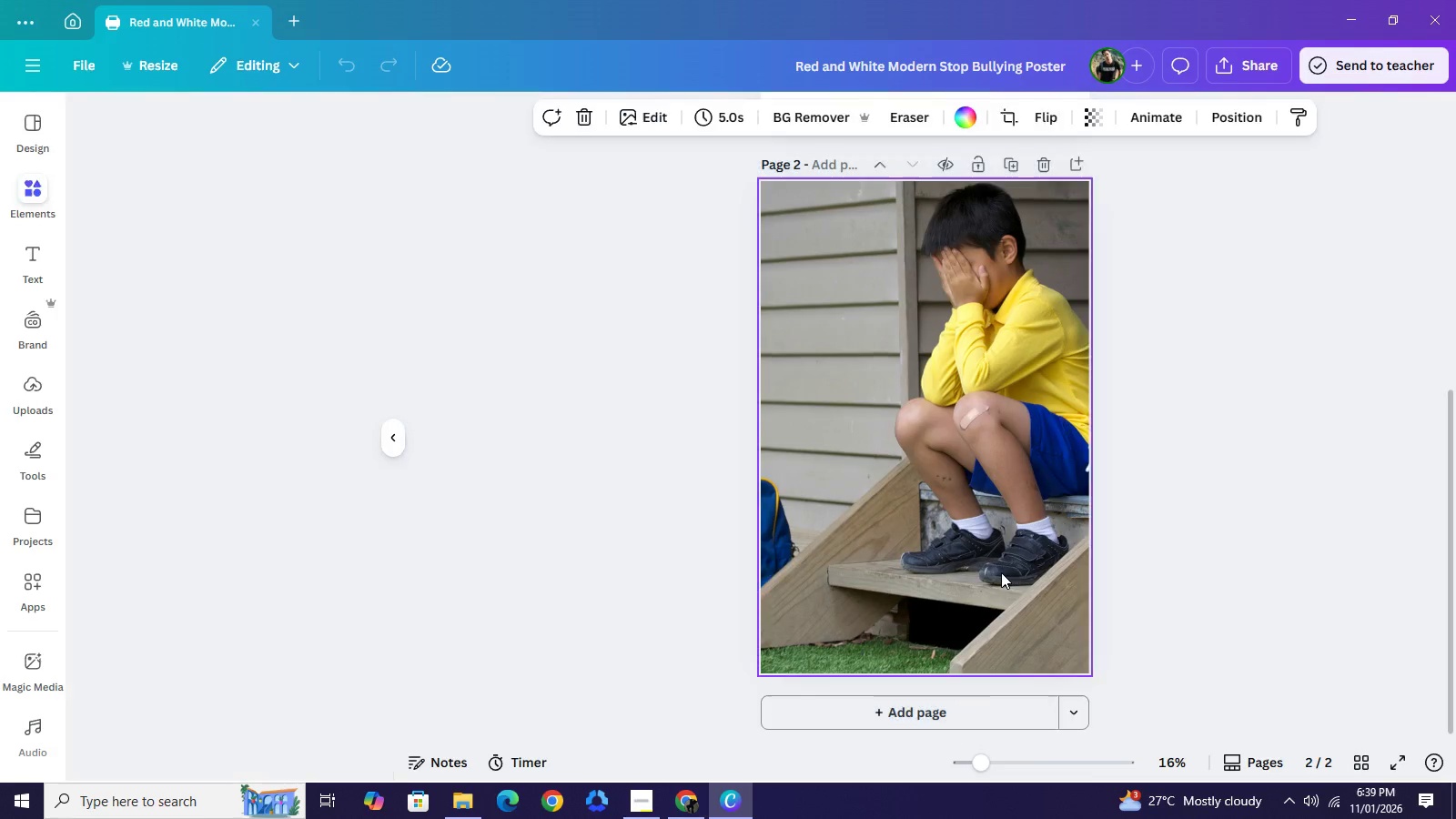 
key(NumpadEnter)
 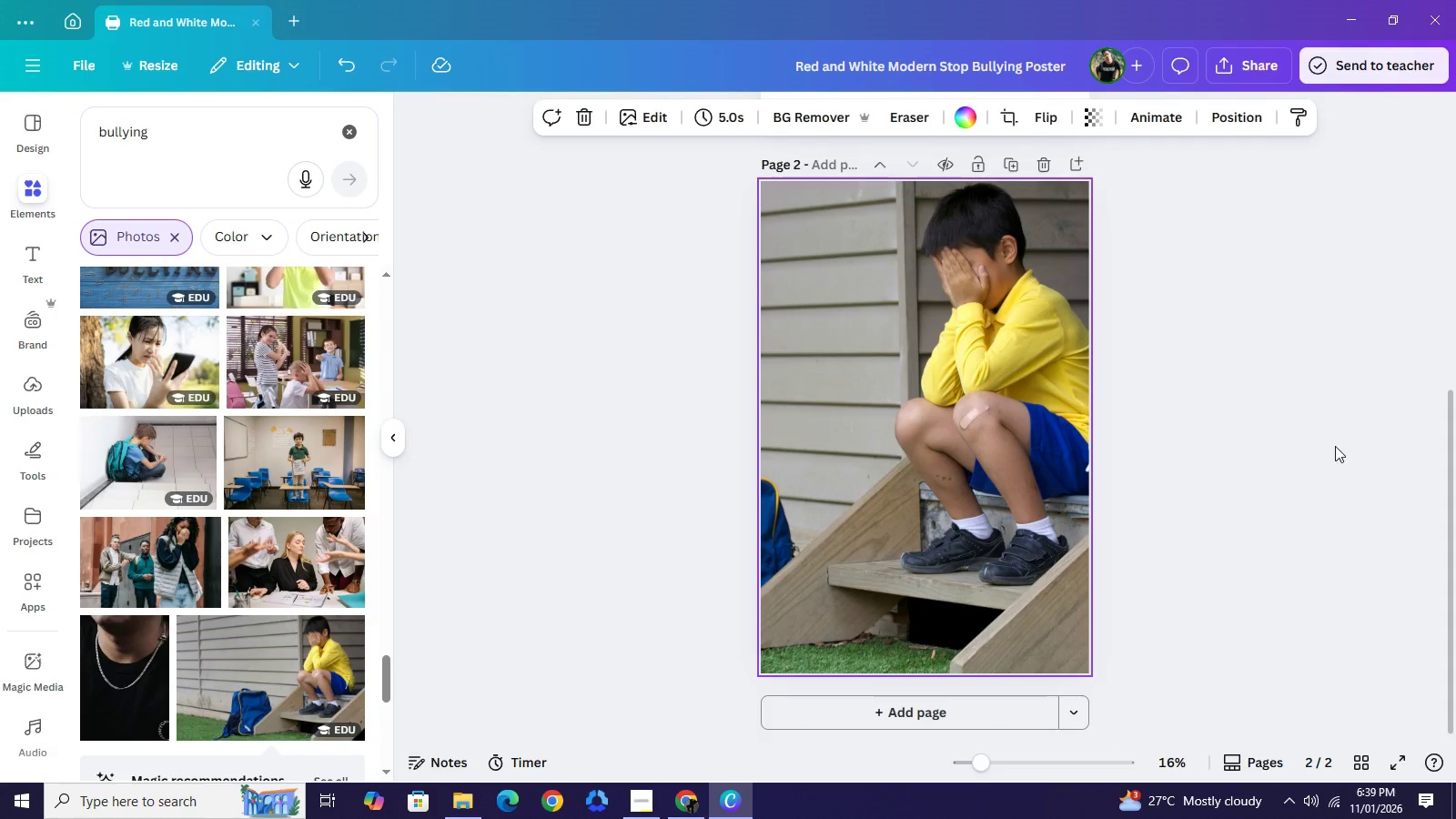 
left_click_drag(start_coordinate=[1342, 448], to_coordinate=[1322, 443])
 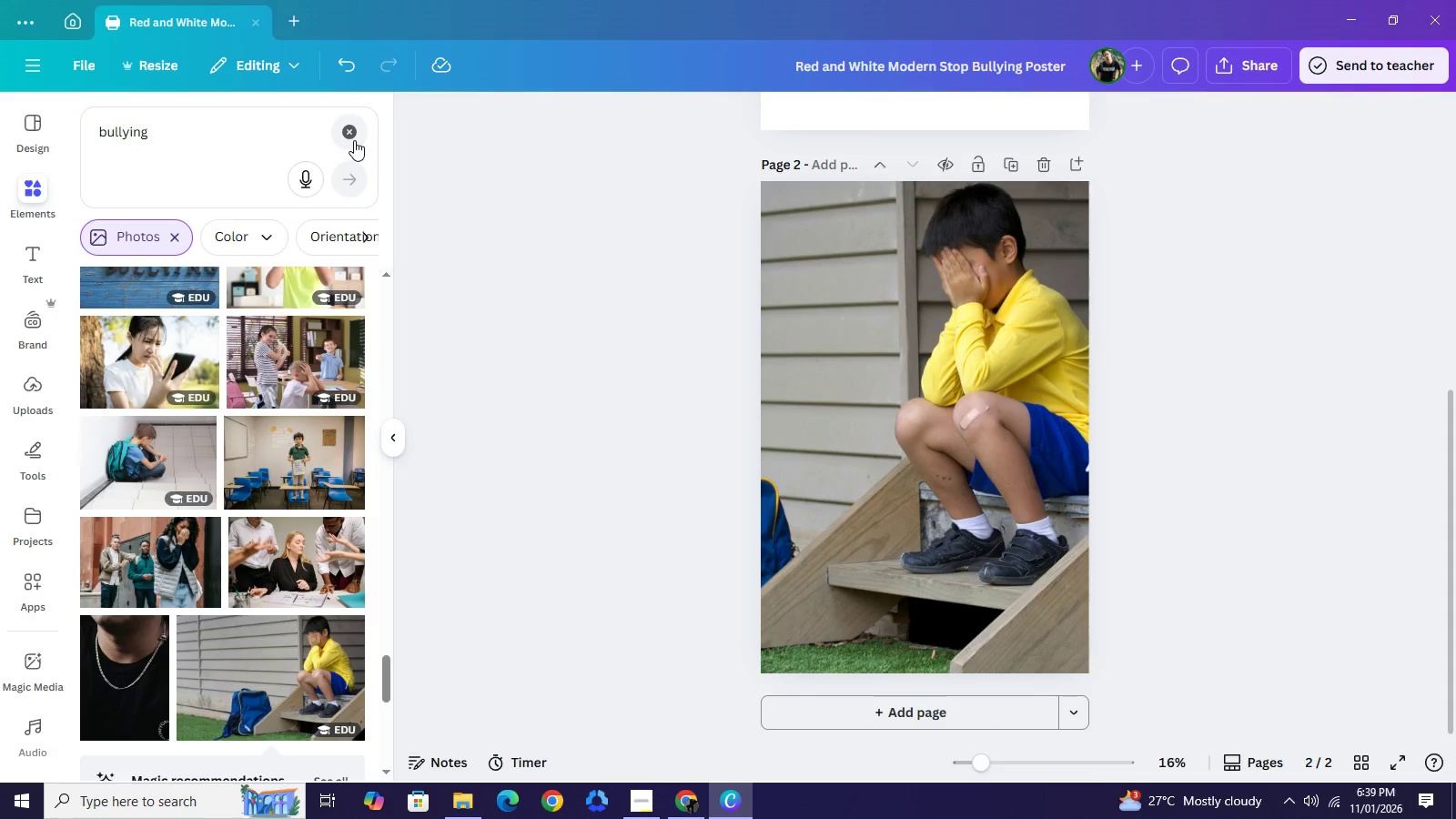 
left_click([354, 140])
 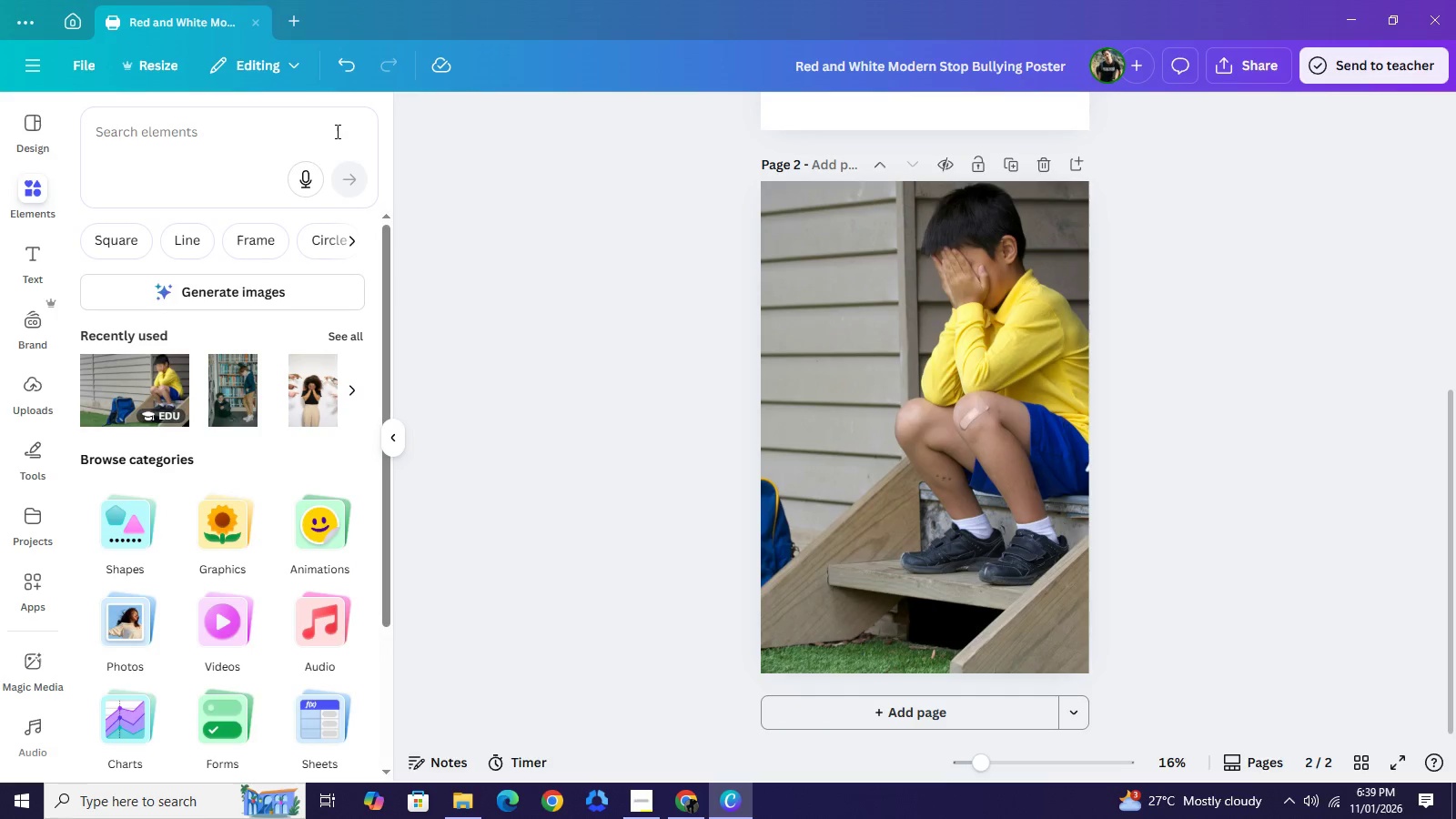 
left_click([335, 128])
 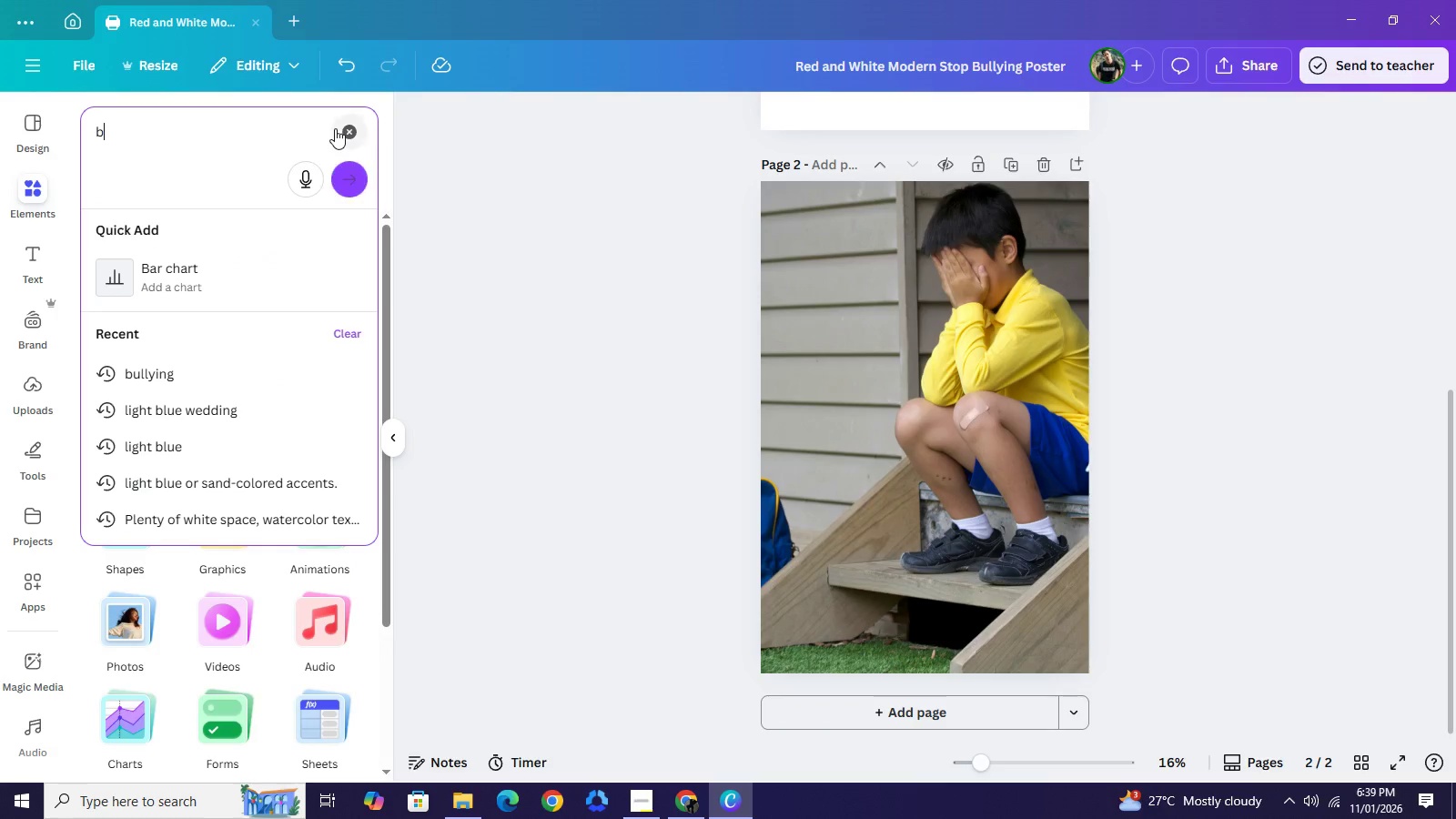 
type(black fade)
key(NumpadEnter)
 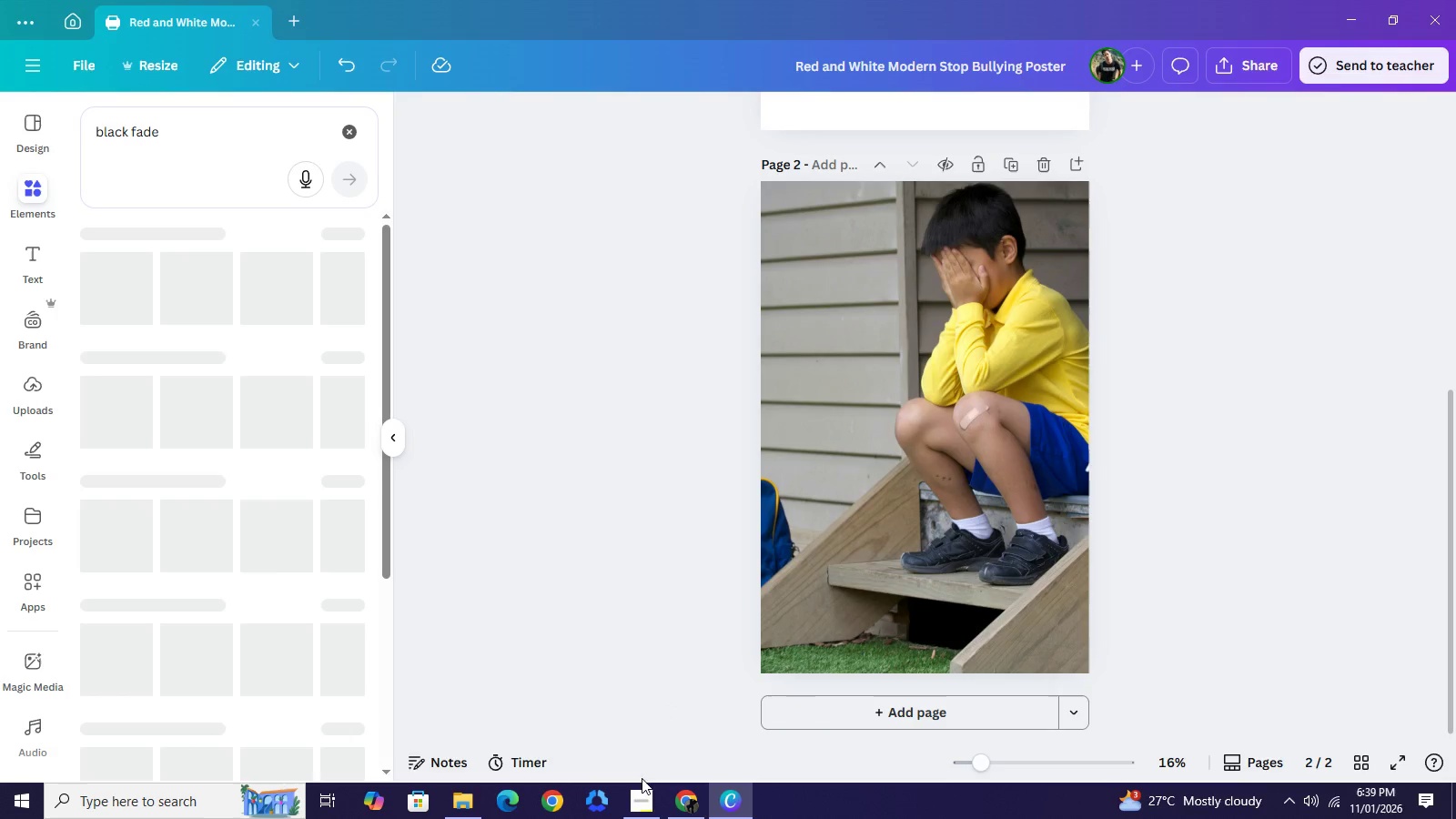 
left_click([639, 797])